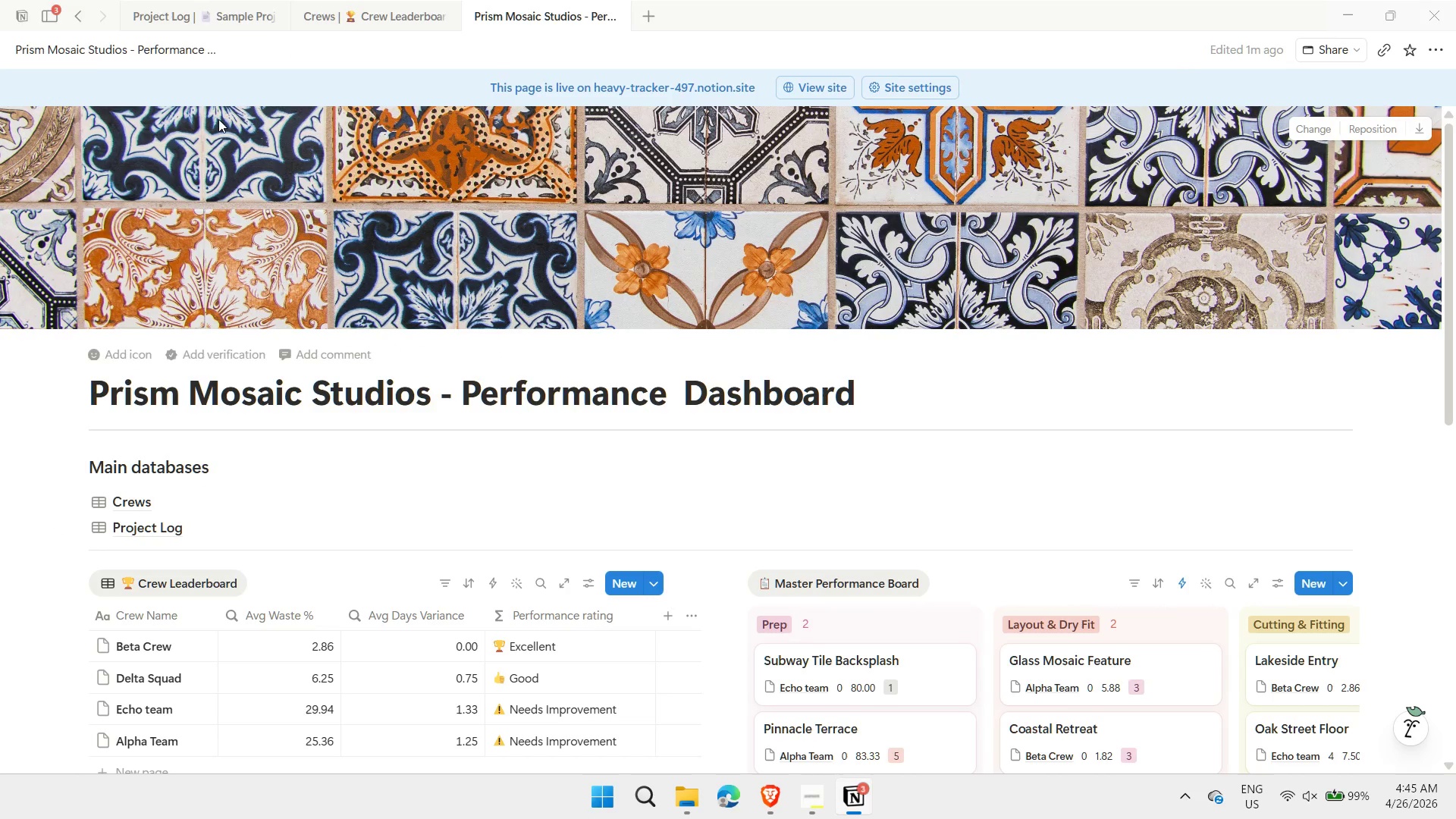 
left_click([223, 14])
 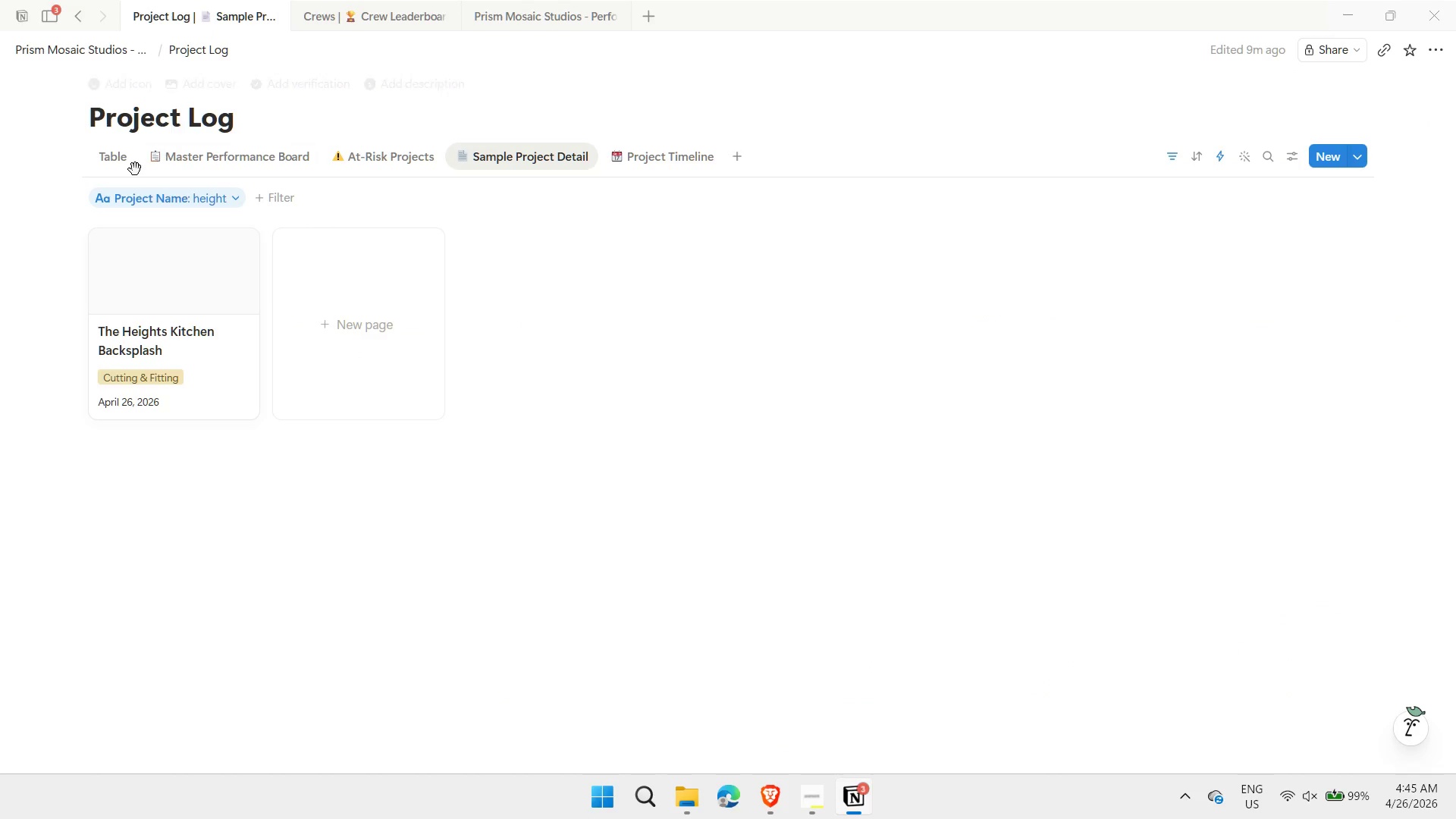 
left_click([111, 164])
 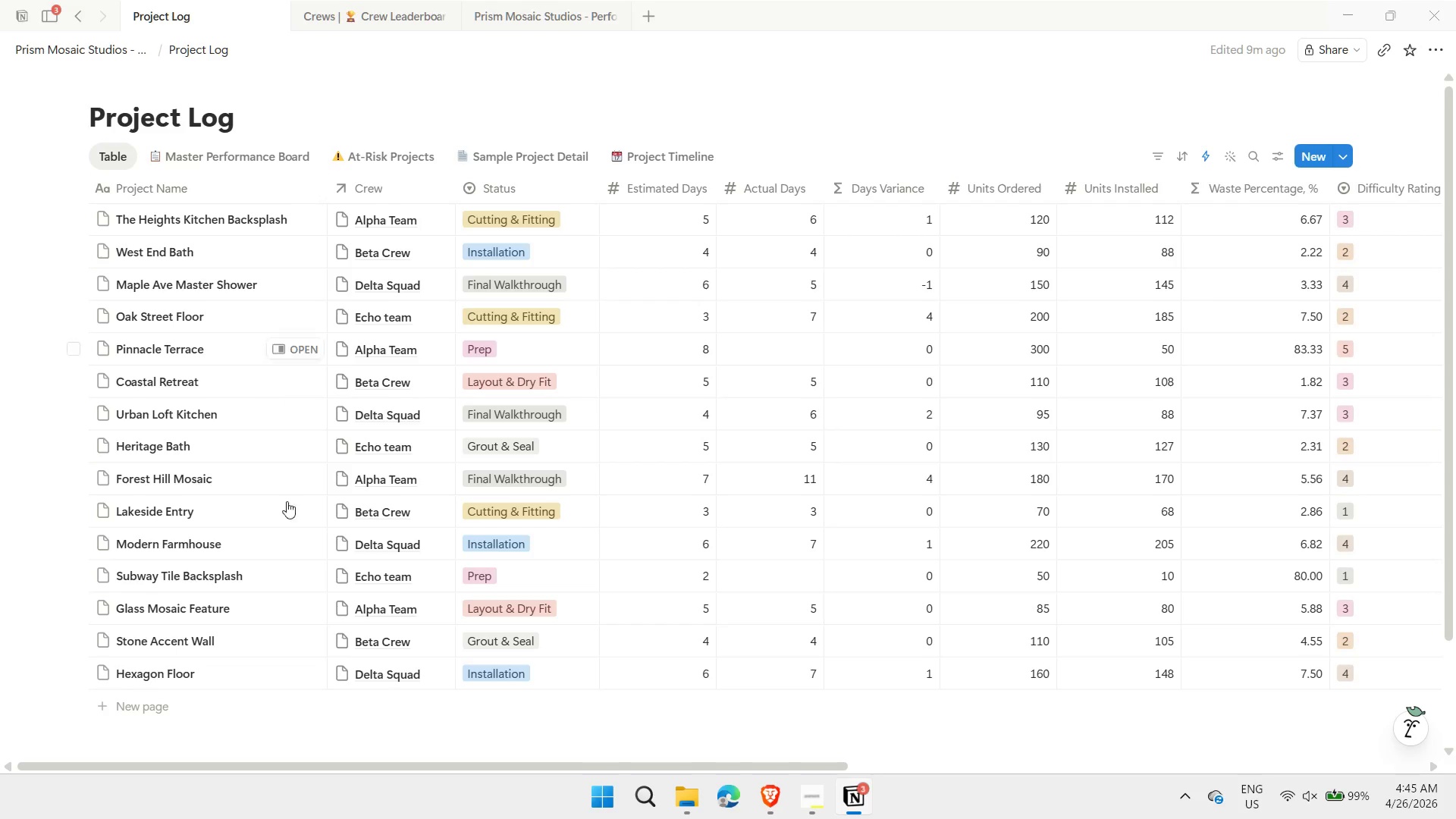 
left_click_drag(start_coordinate=[340, 764], to_coordinate=[563, 790])
 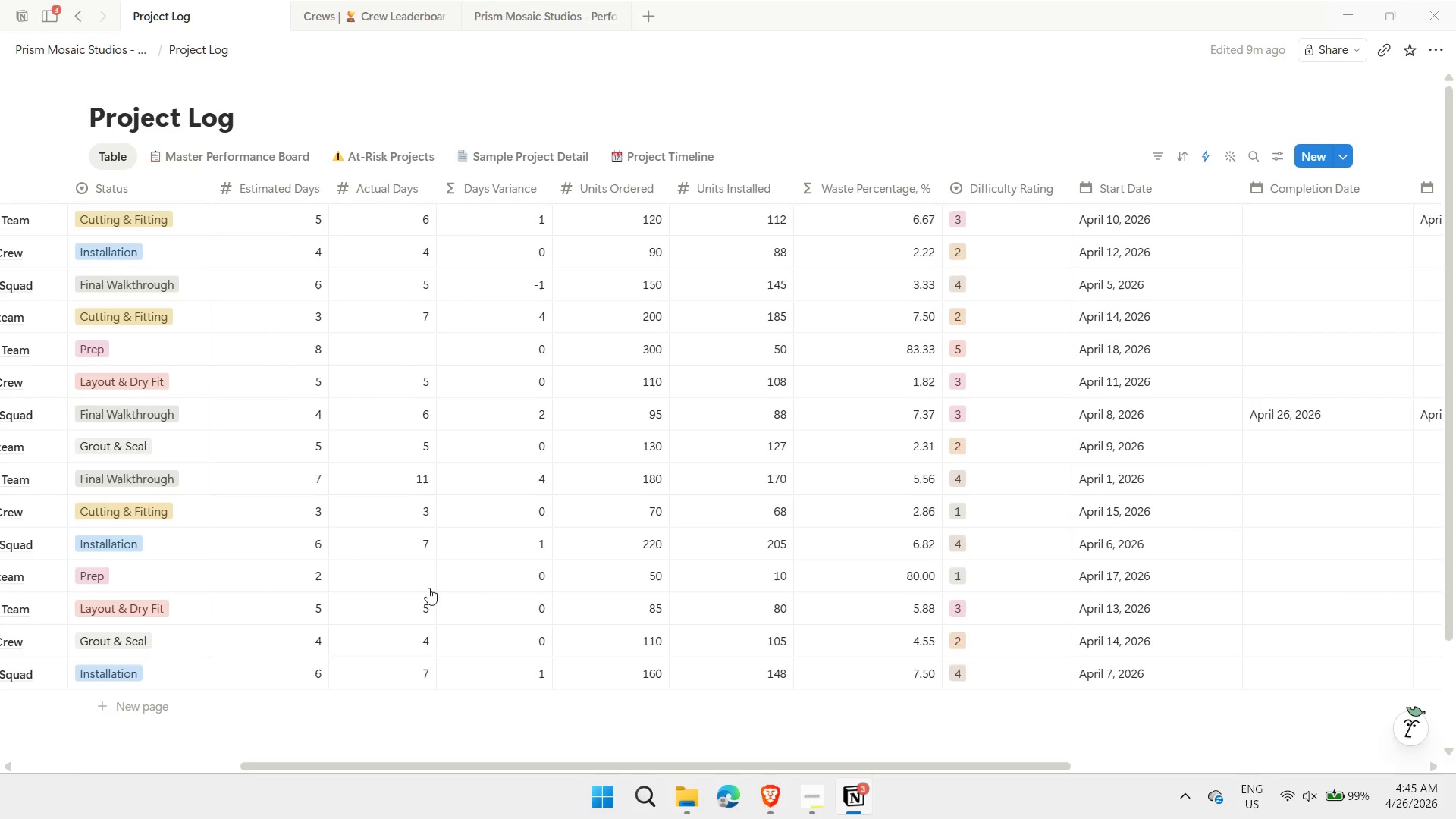 
hold_key(key=ControlLeft, duration=0.41)
scroll: coordinate [427, 588], scroll_direction: down, amount: 1.0
 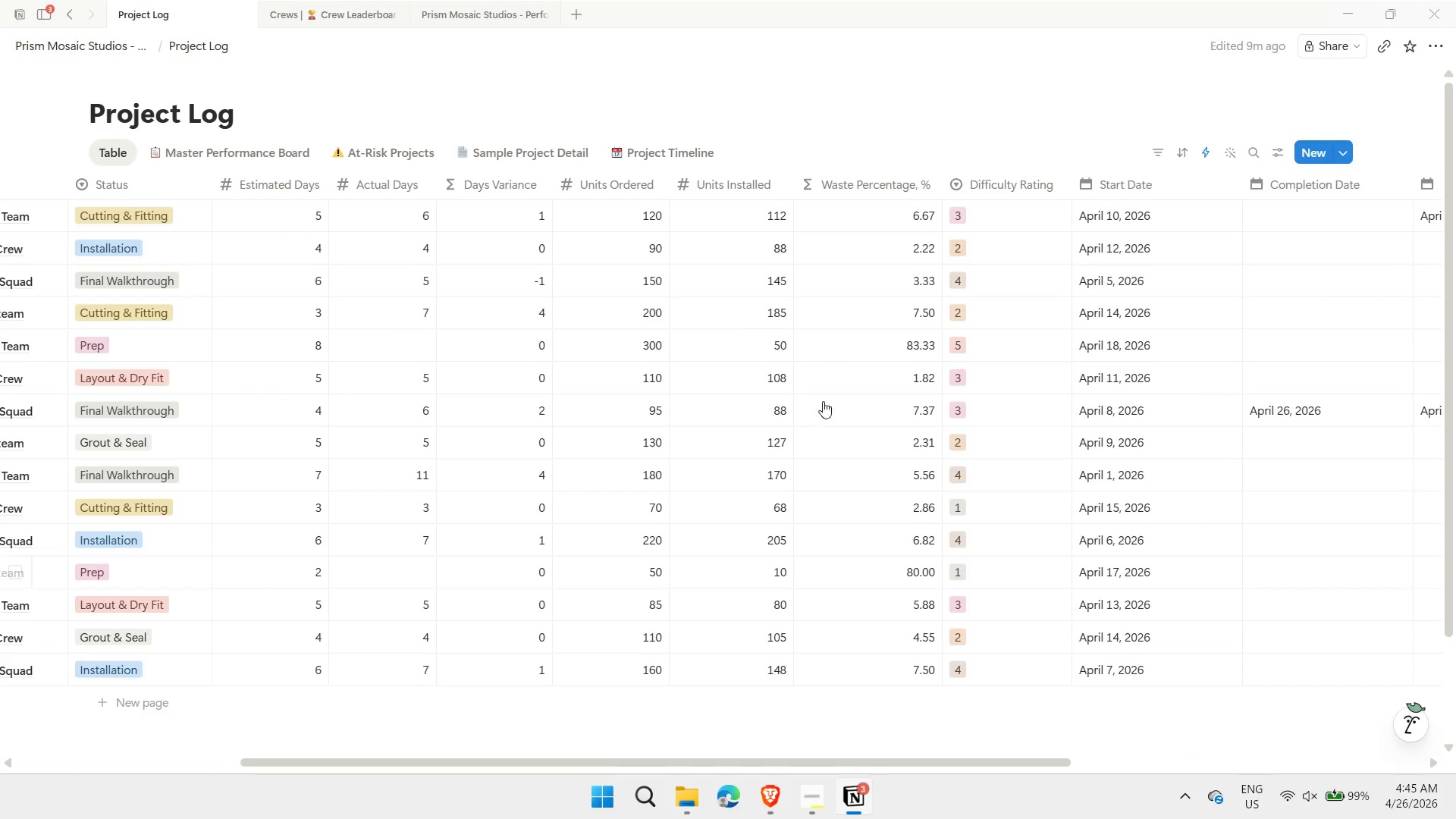 
hold_key(key=ControlLeft, duration=0.39)
scroll: coordinate [738, 339], scroll_direction: down, amount: 1.0
 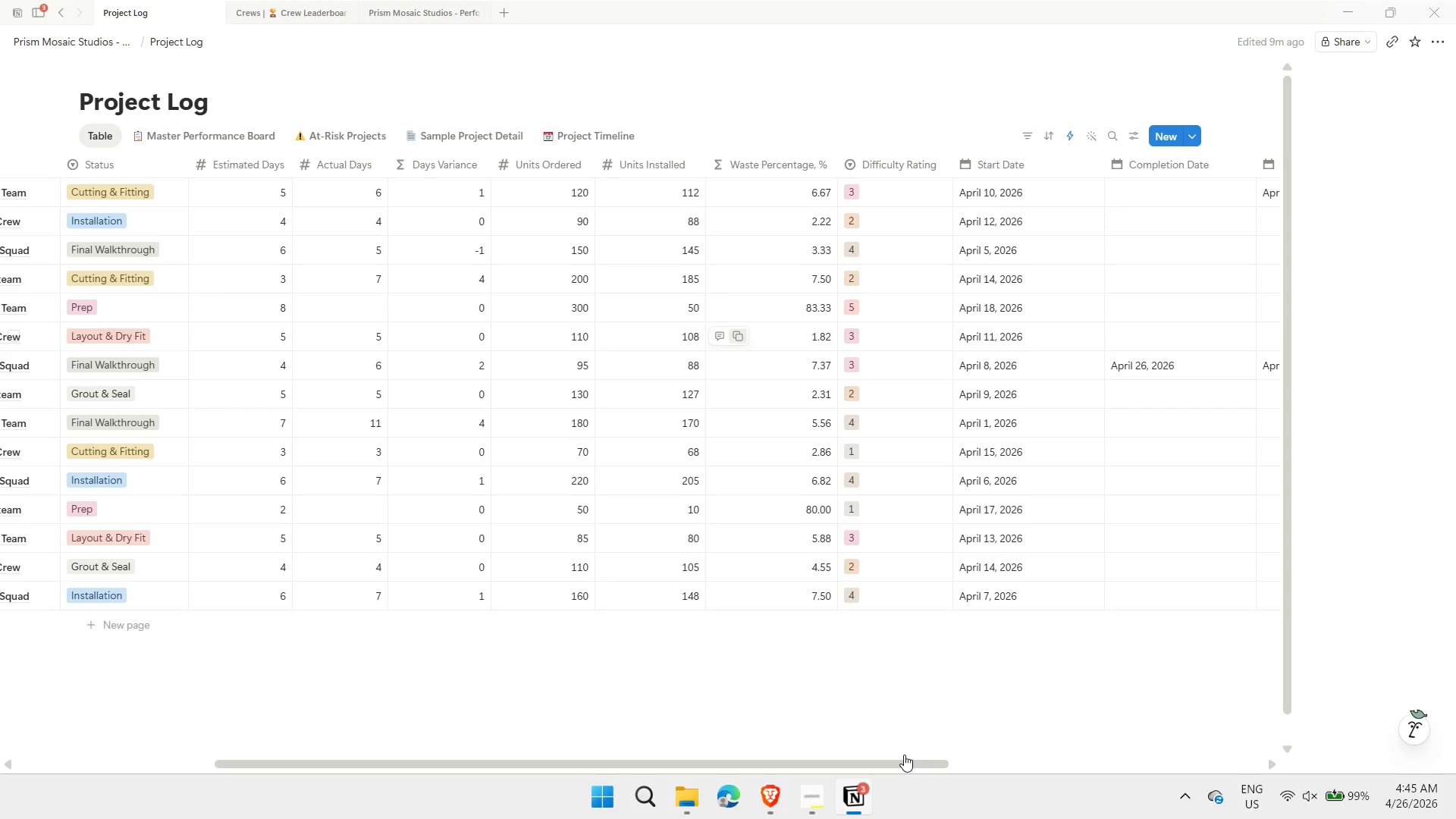 
left_click([1053, 689])
 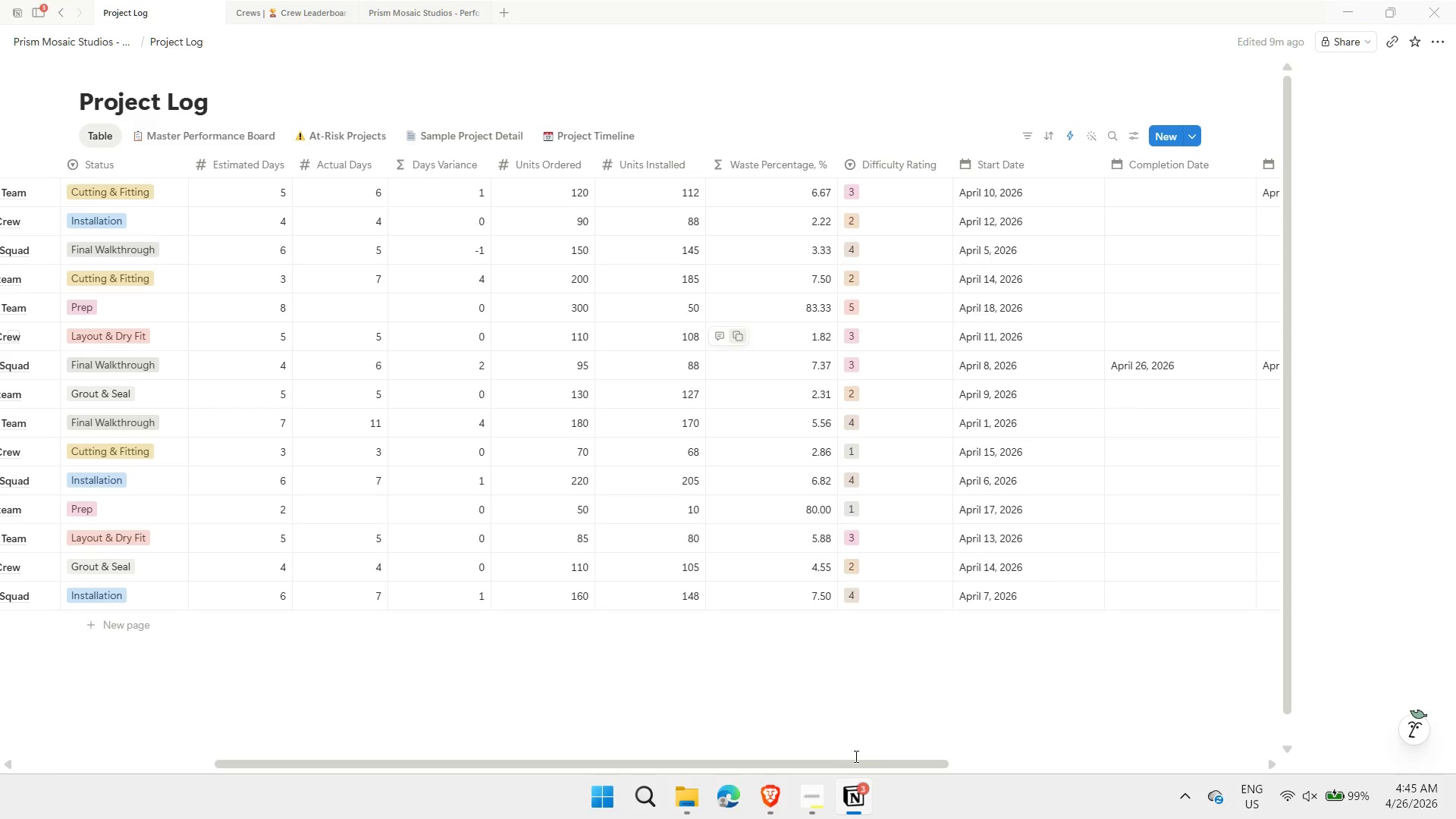 
left_click([697, 725])
 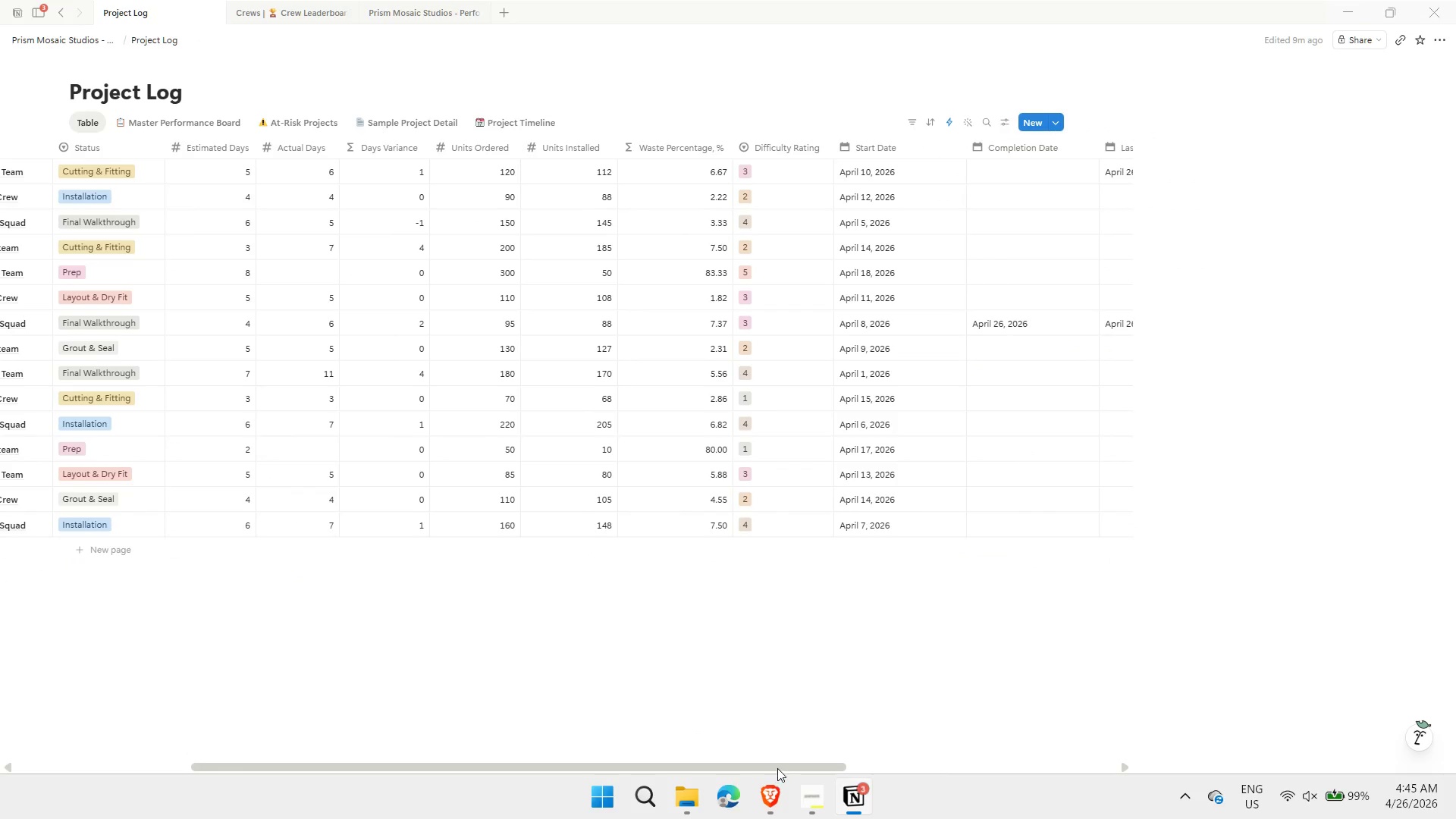 
left_click_drag(start_coordinate=[778, 768], to_coordinate=[764, 761])
 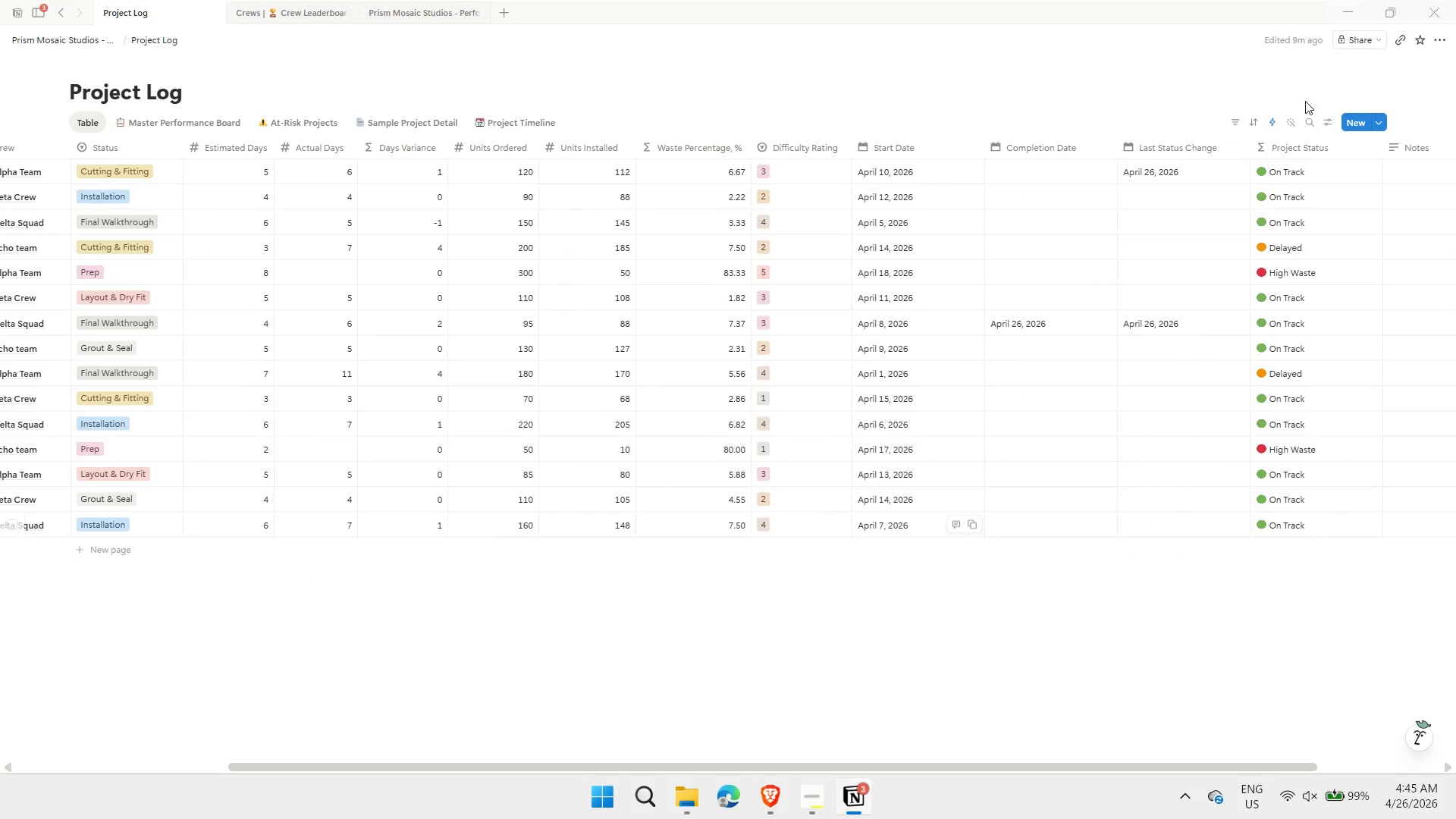 
left_click_drag(start_coordinate=[1318, 98], to_coordinate=[1294, 58])
 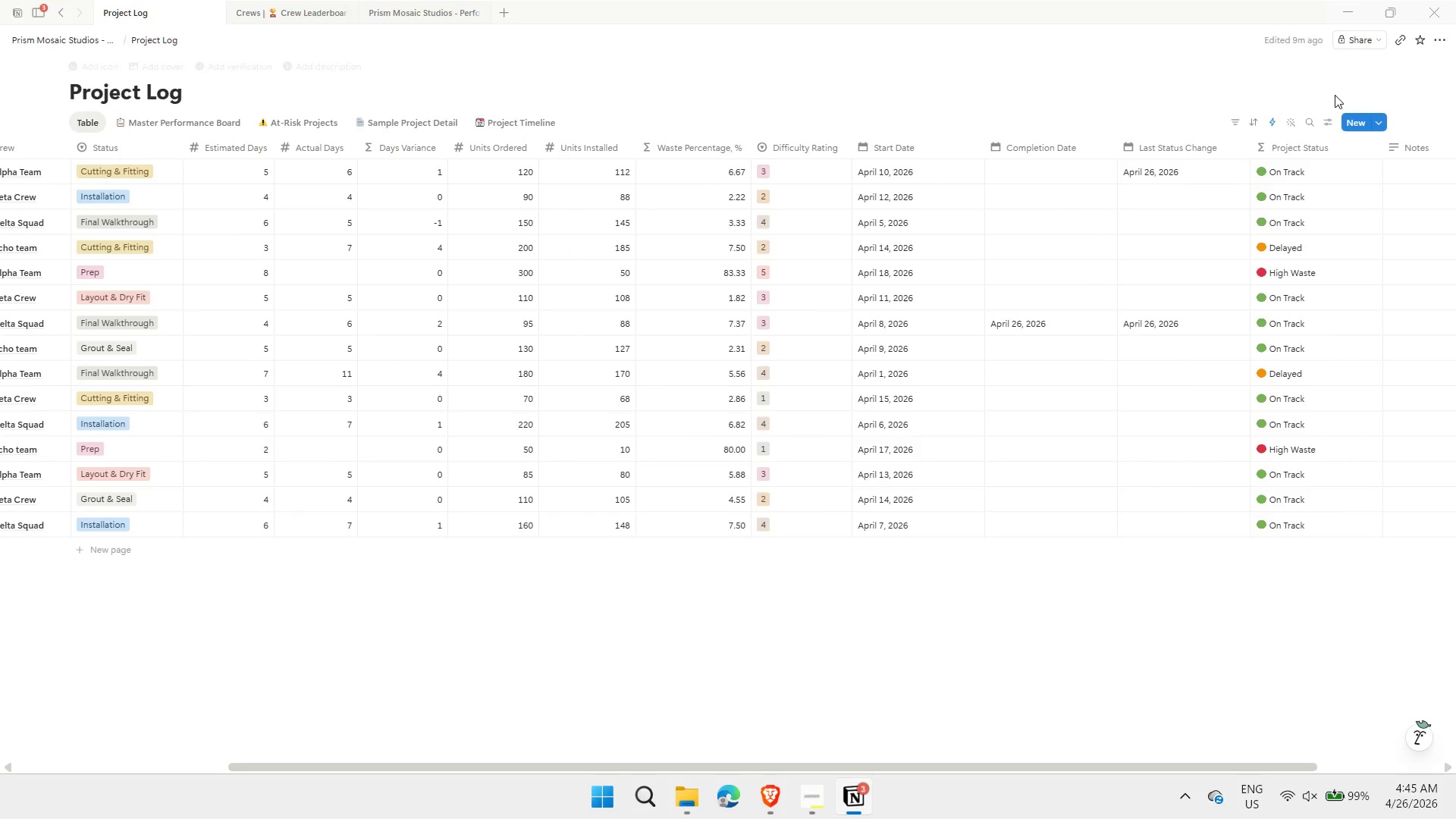 
left_click_drag(start_coordinate=[1334, 95], to_coordinate=[1320, 224])
 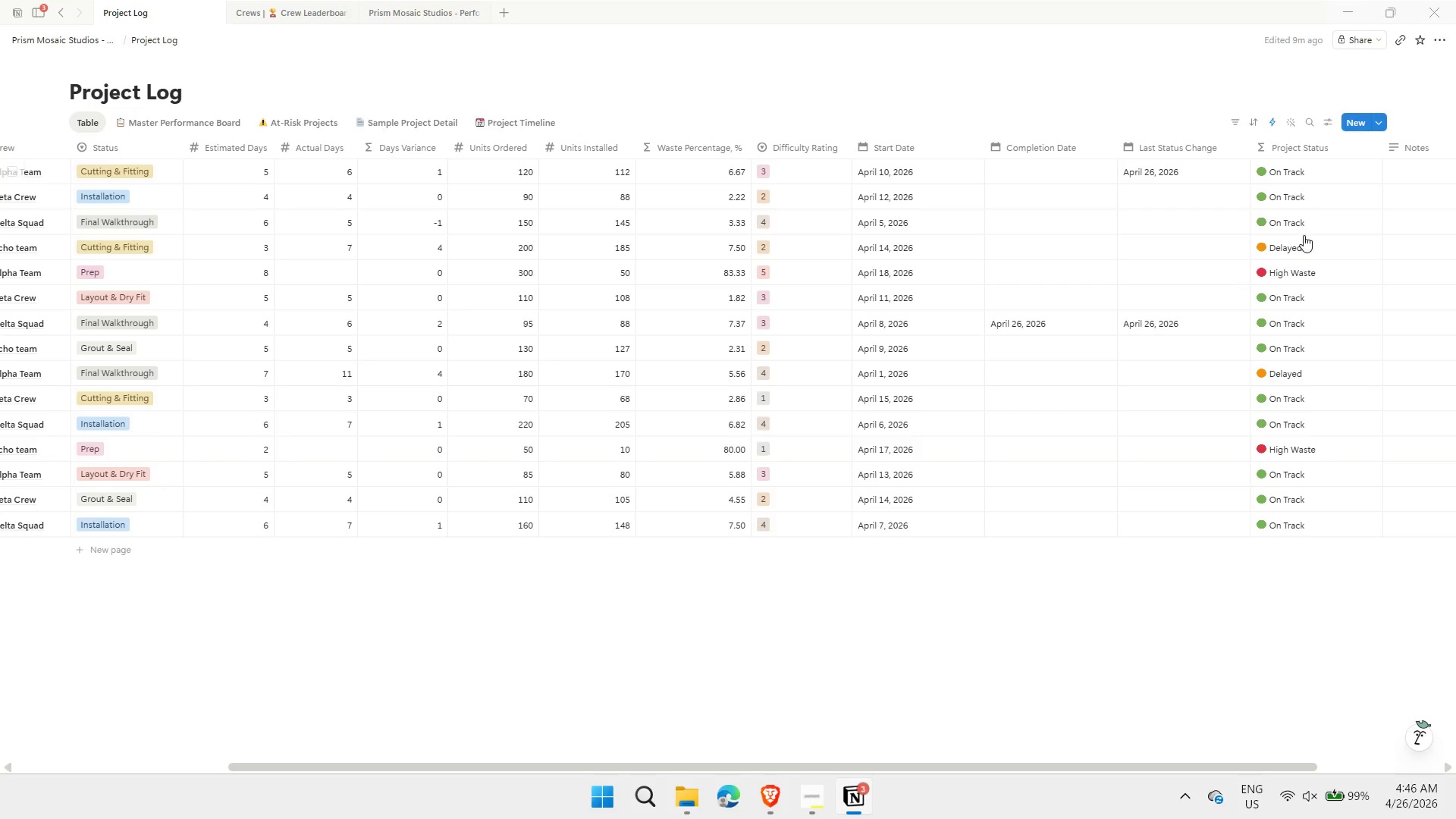 
scroll: coordinate [1200, 325], scroll_direction: up, amount: 5.0
 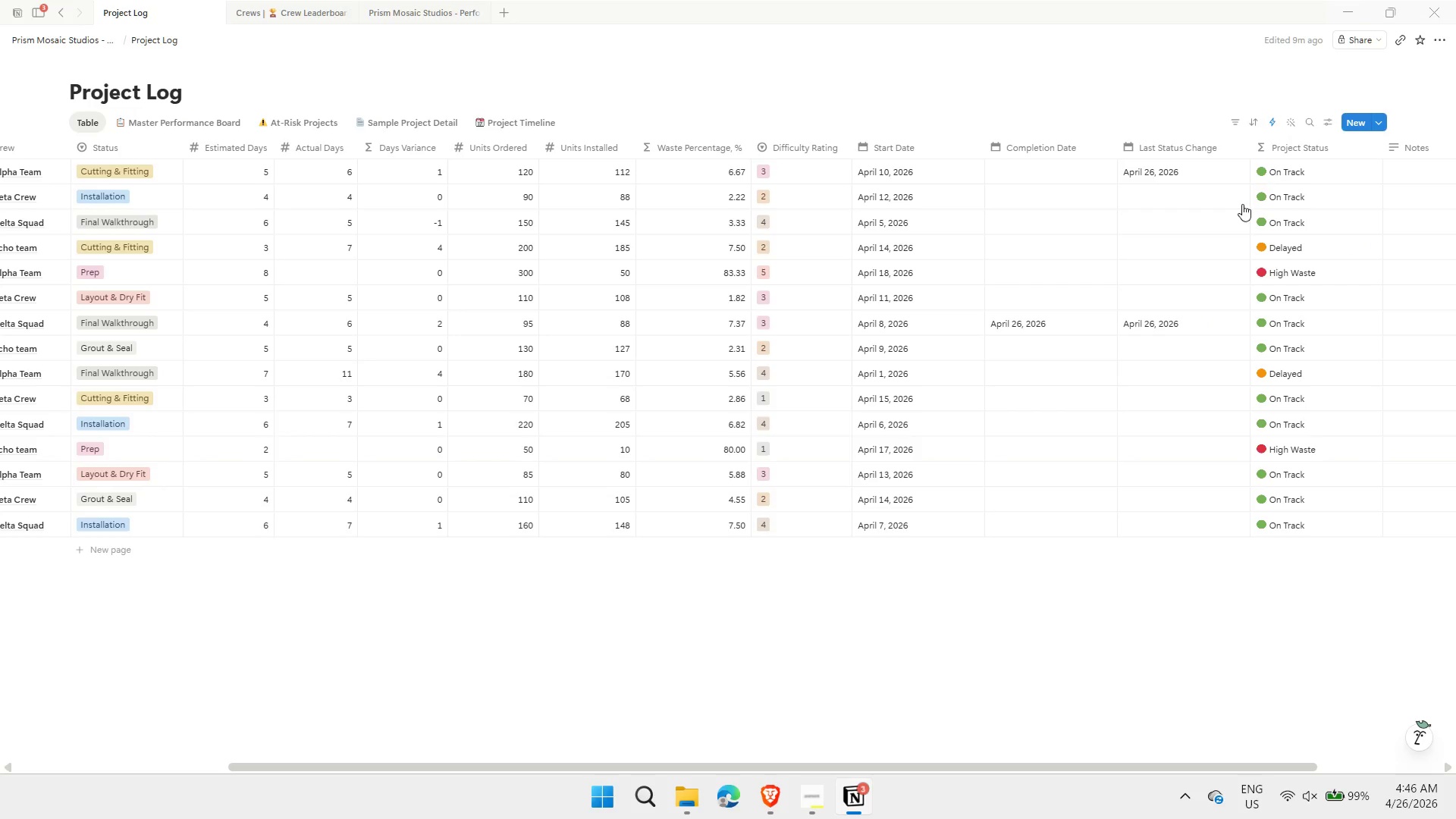 
hold_key(key=ControlLeft, duration=0.31)
scroll: coordinate [1212, 223], scroll_direction: up, amount: 1.0
 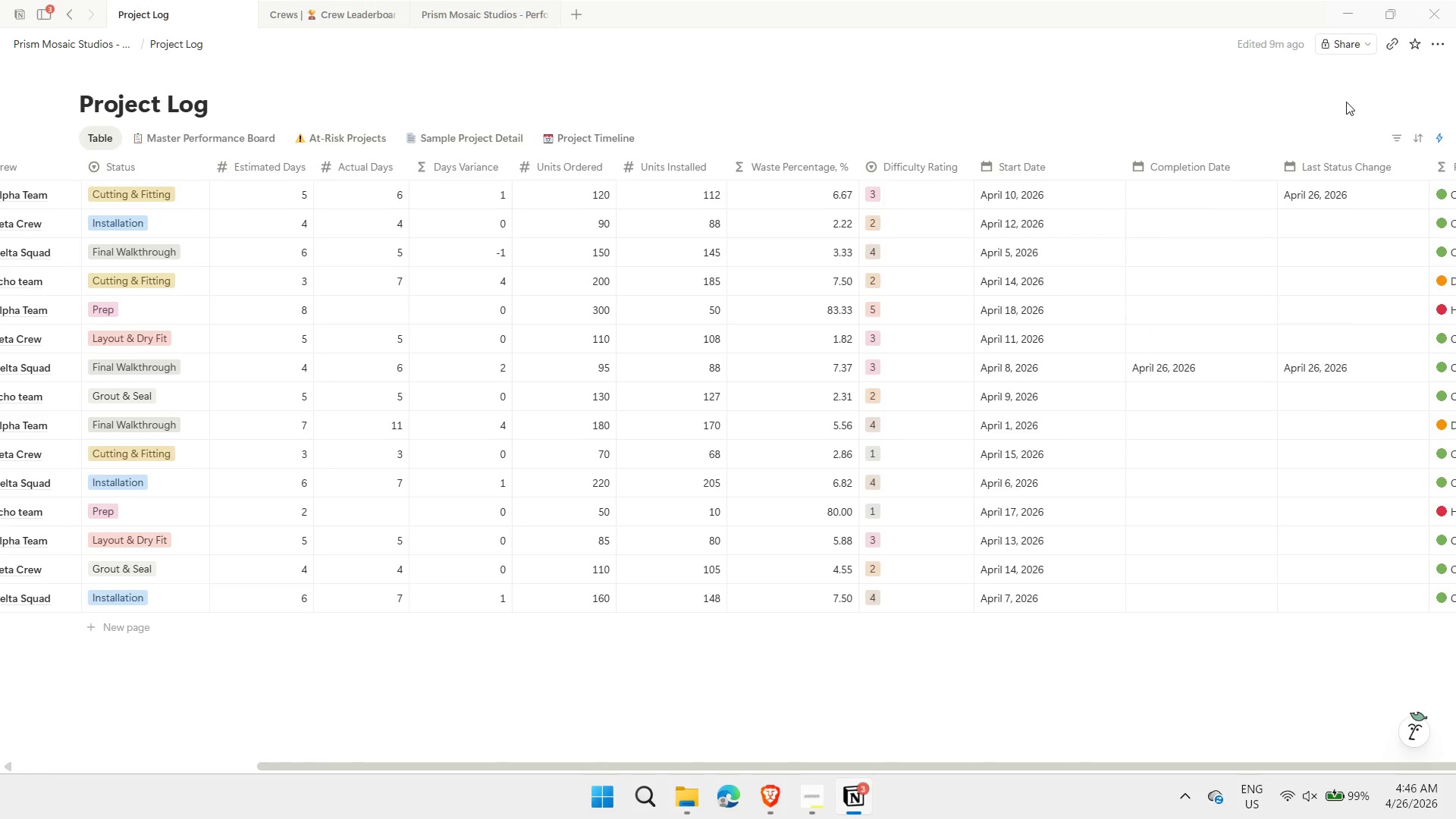 
left_click([1439, 142])
 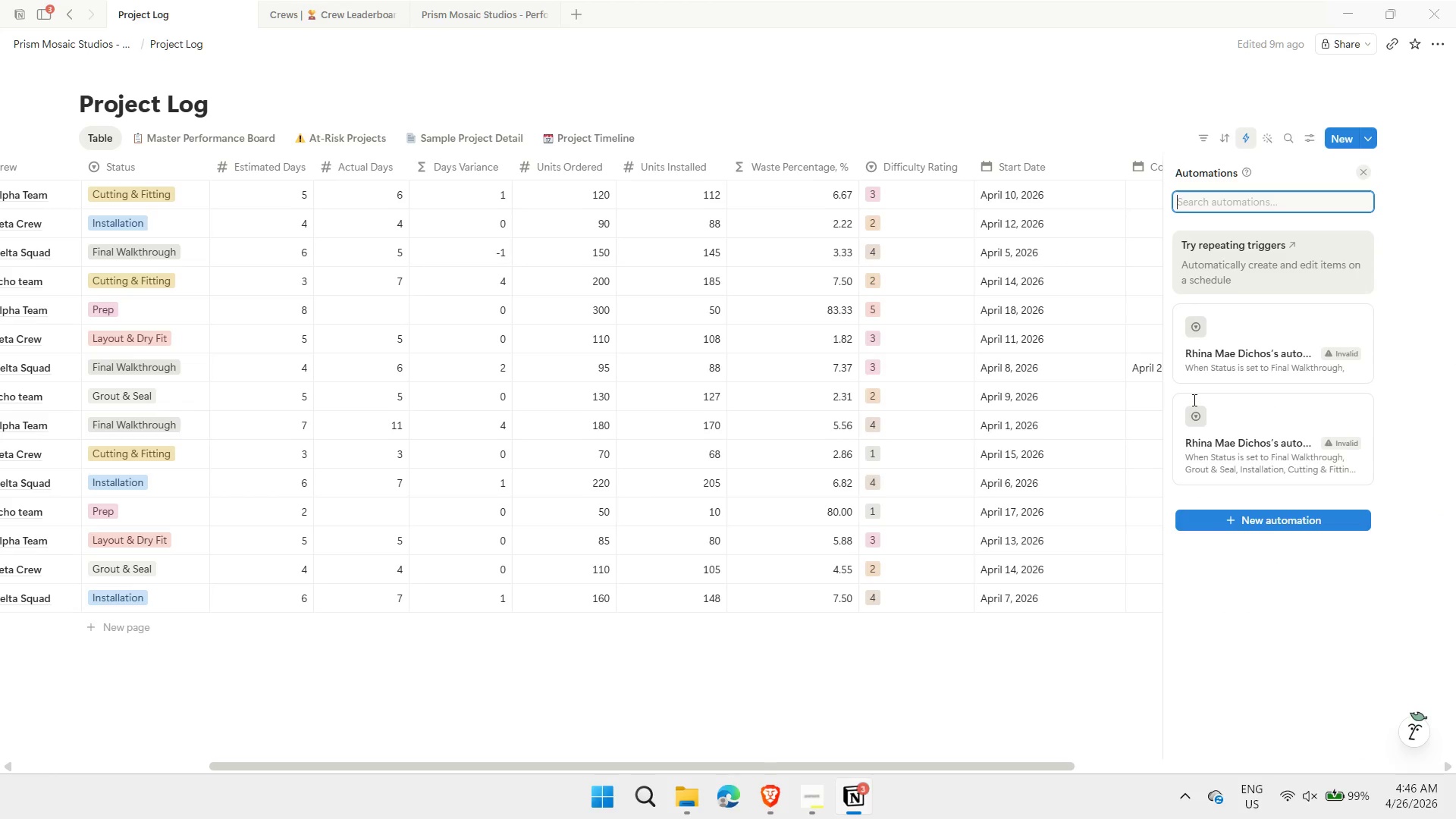 
left_click([1290, 334])
 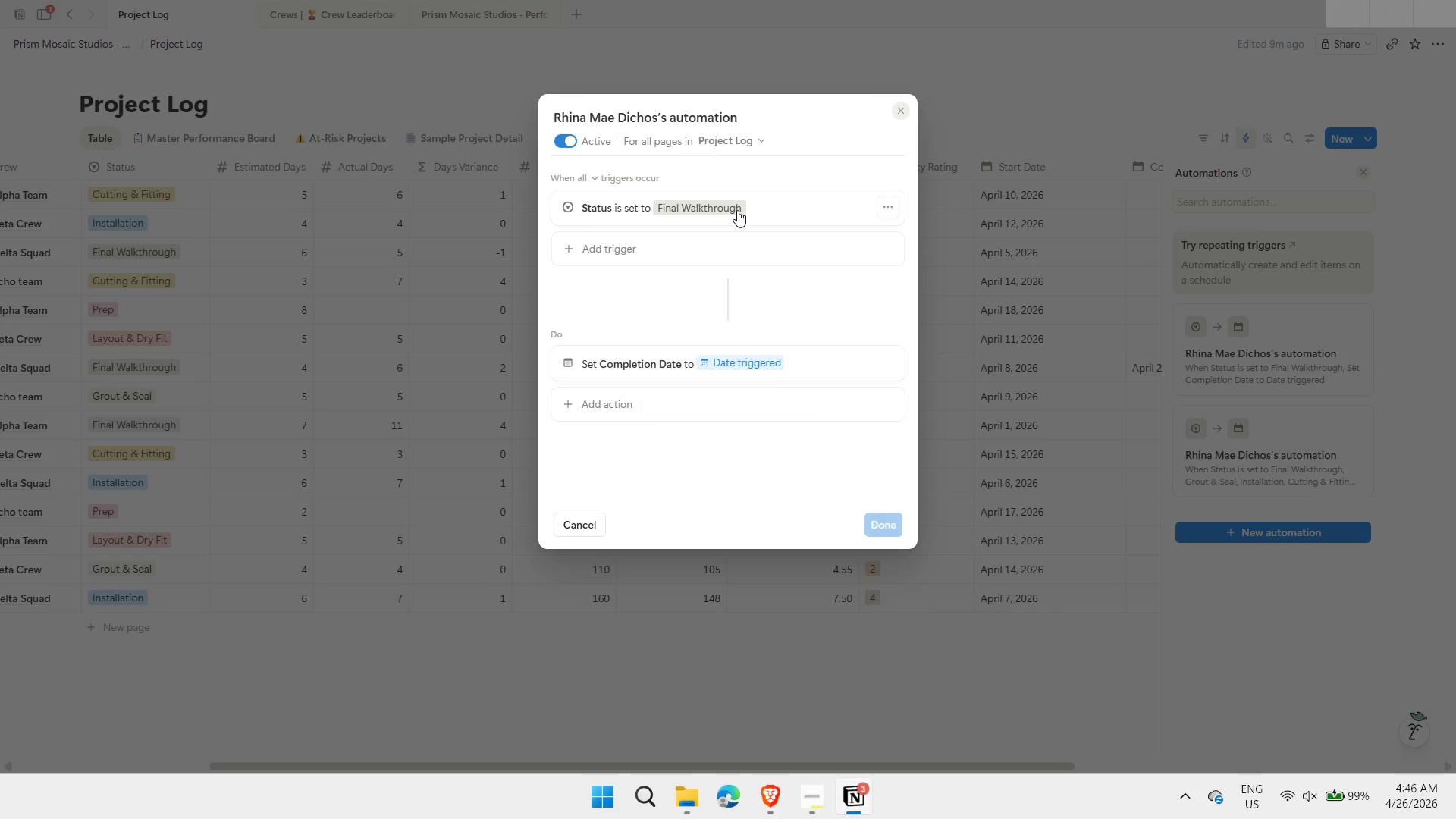 
wait(6.25)
 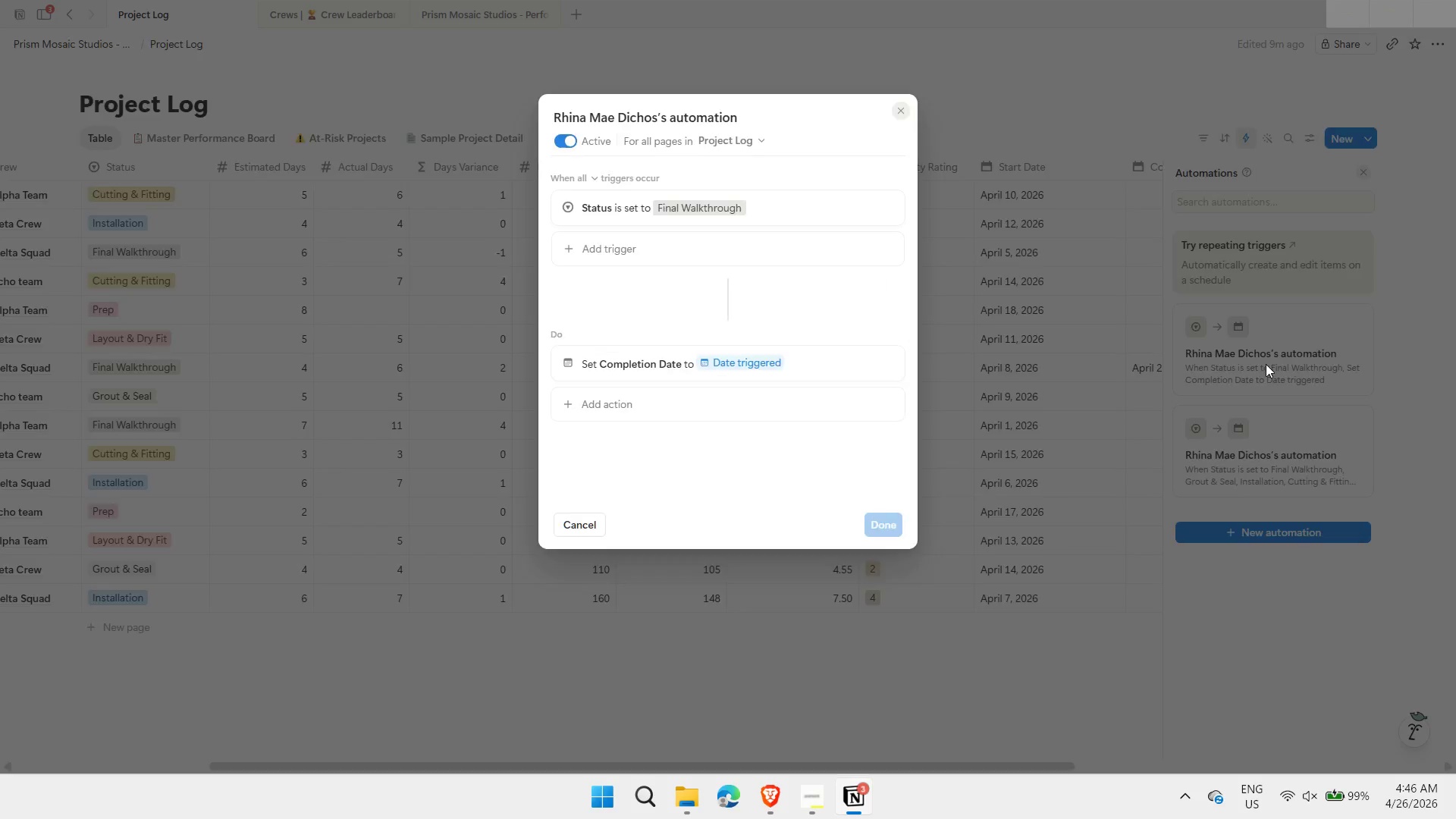 
left_click([1074, 648])
 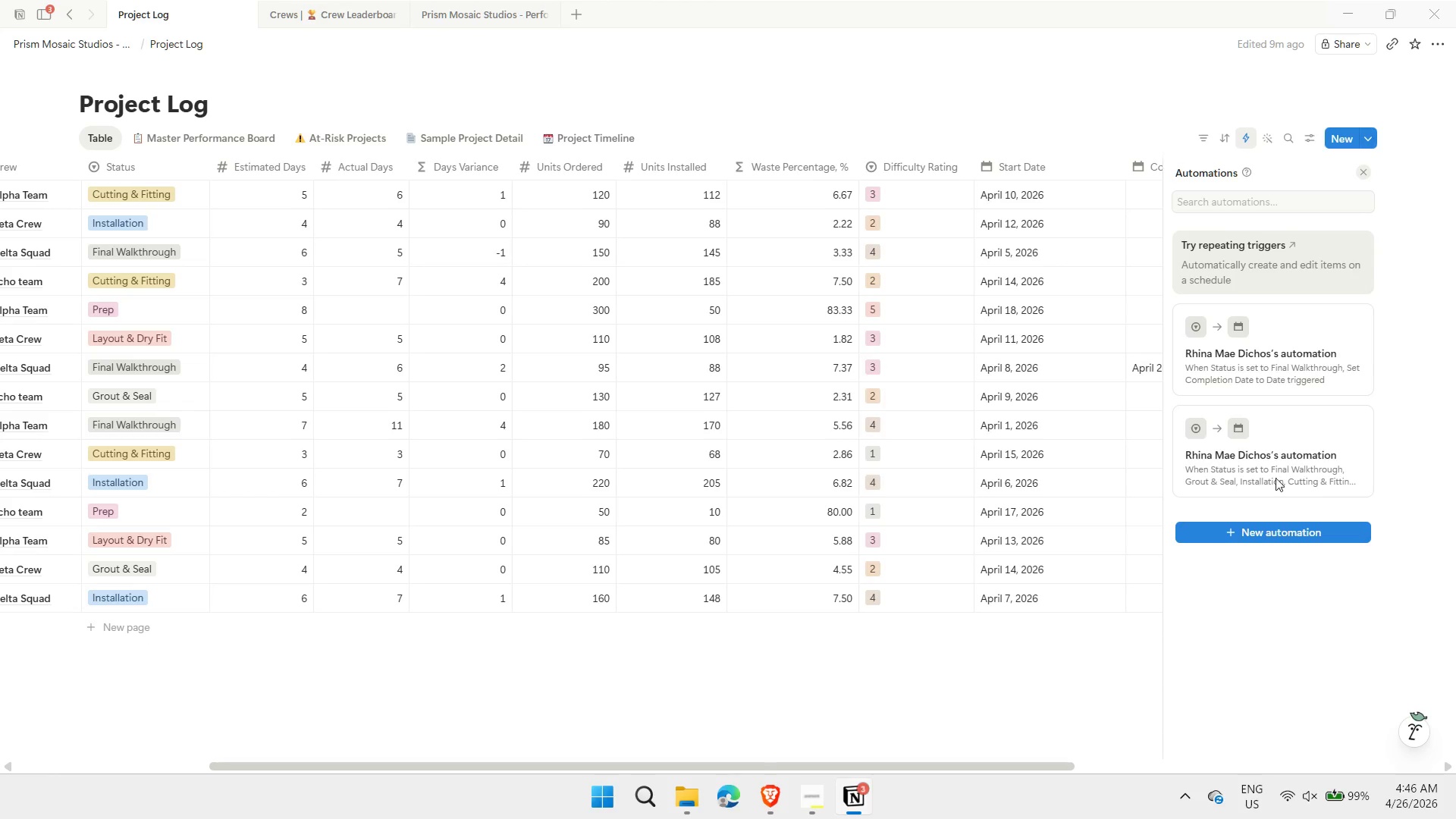 
left_click([1285, 478])
 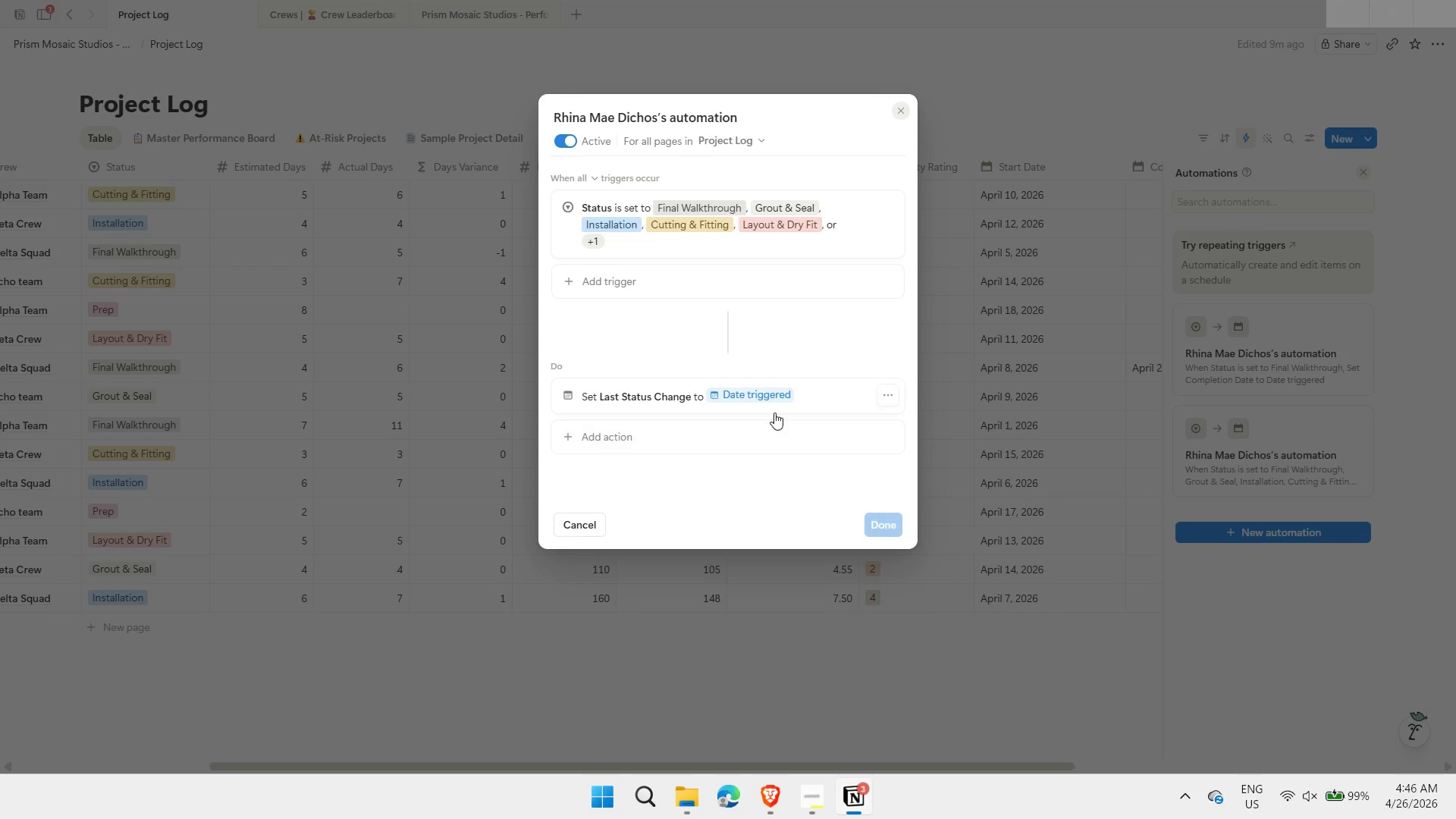 
wait(5.8)
 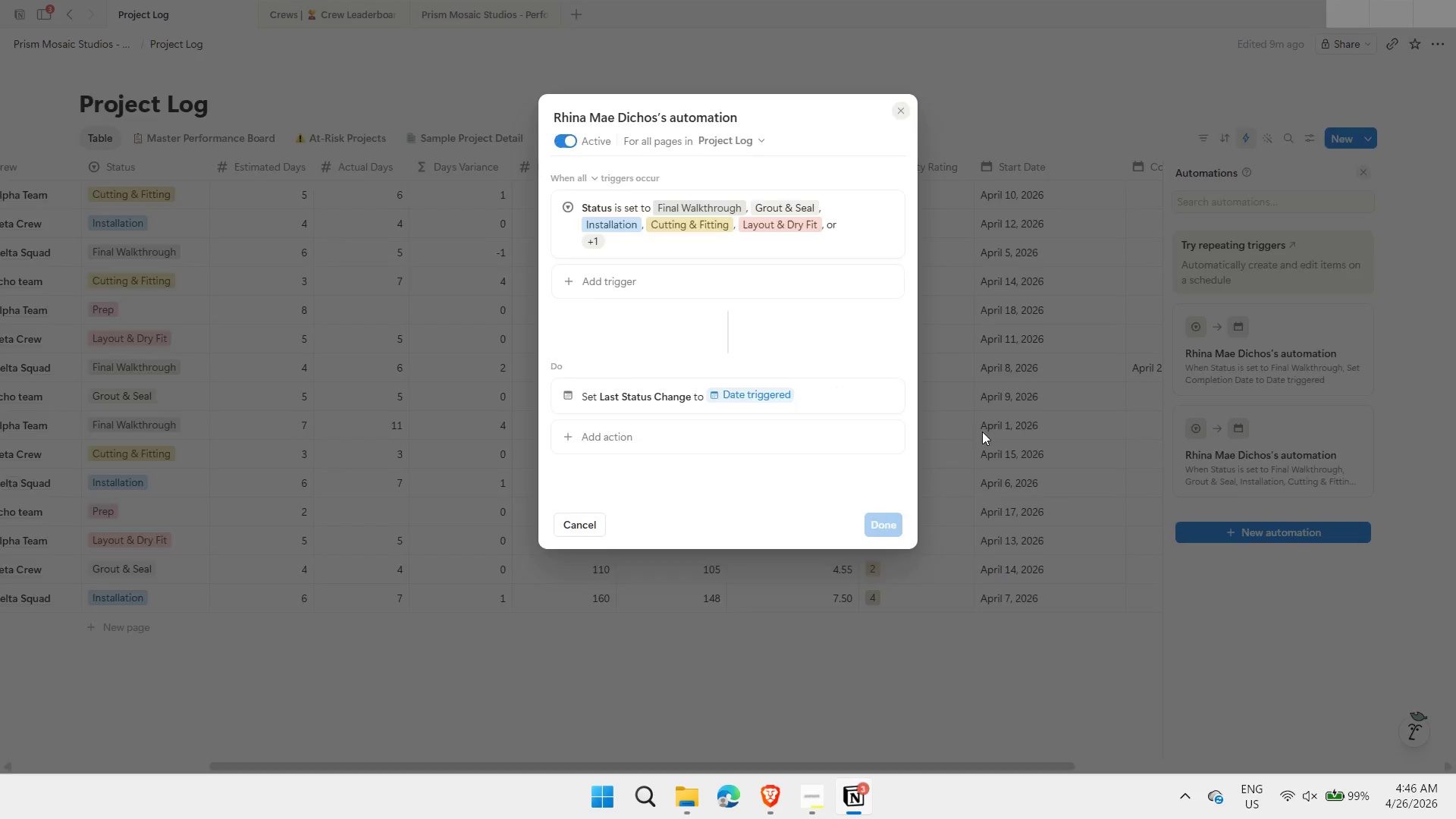 
left_click([996, 663])
 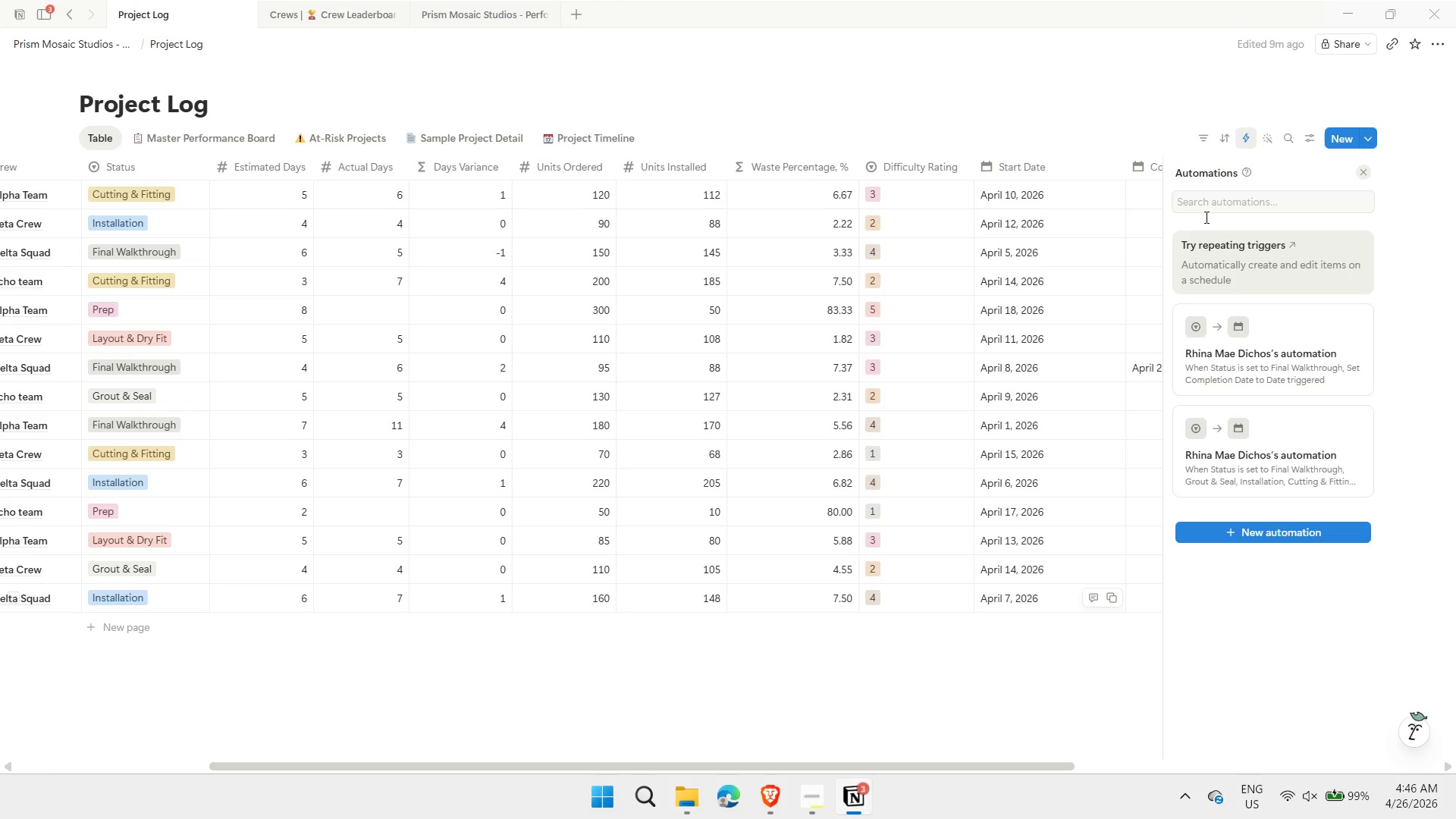 
left_click([998, 136])
 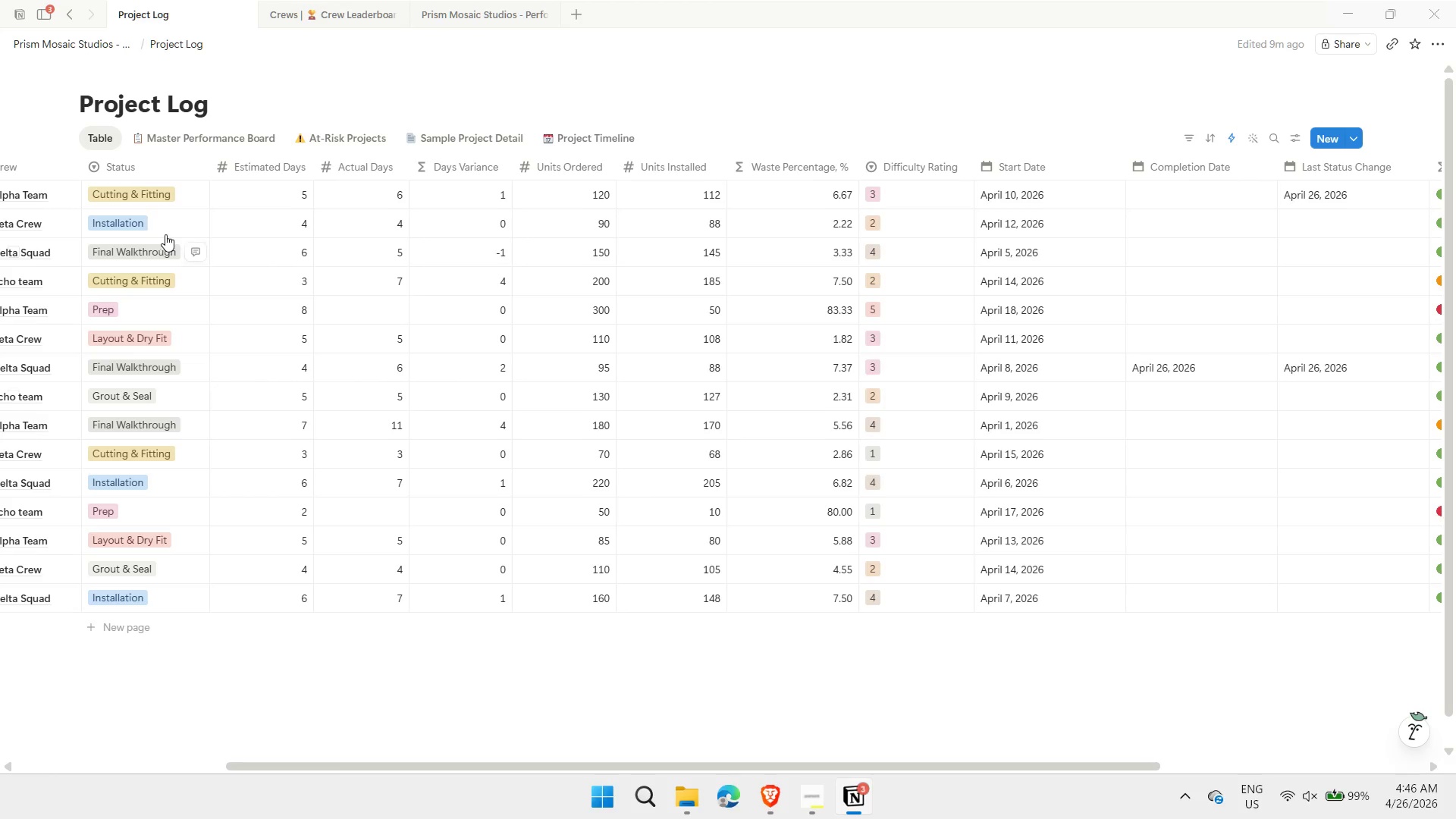 
wait(5.72)
 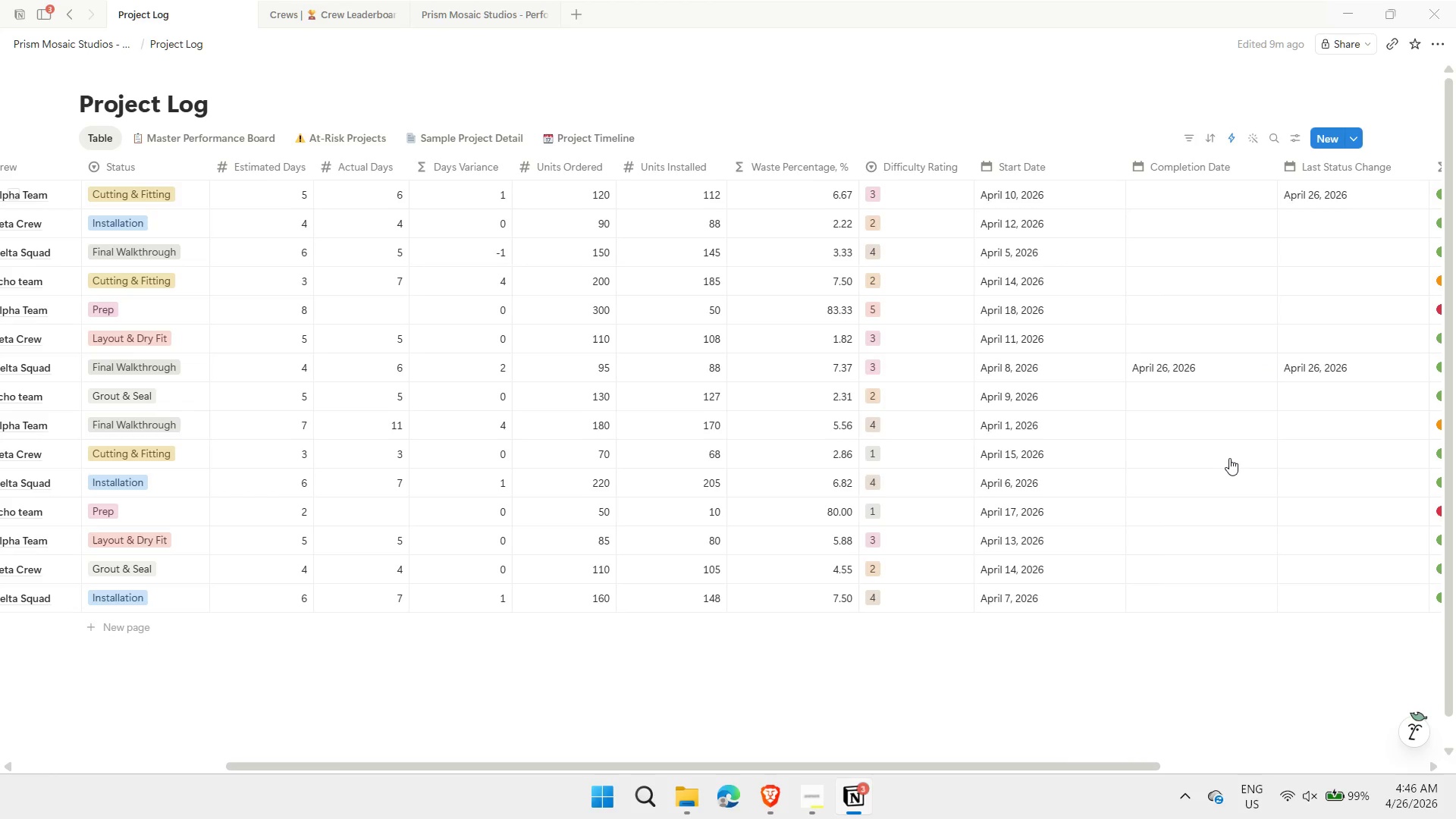 
left_click([158, 224])
 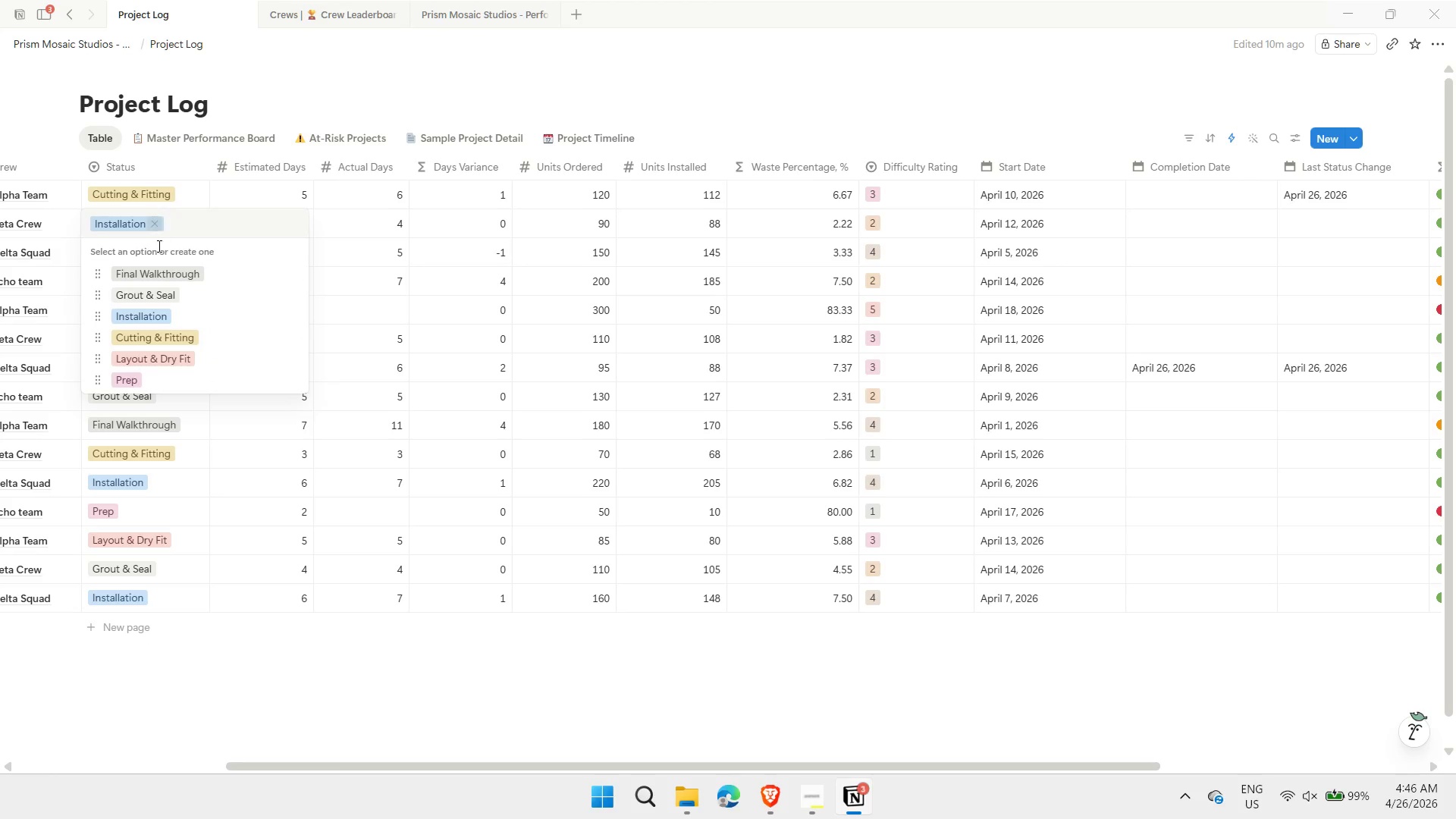 
left_click([157, 271])
 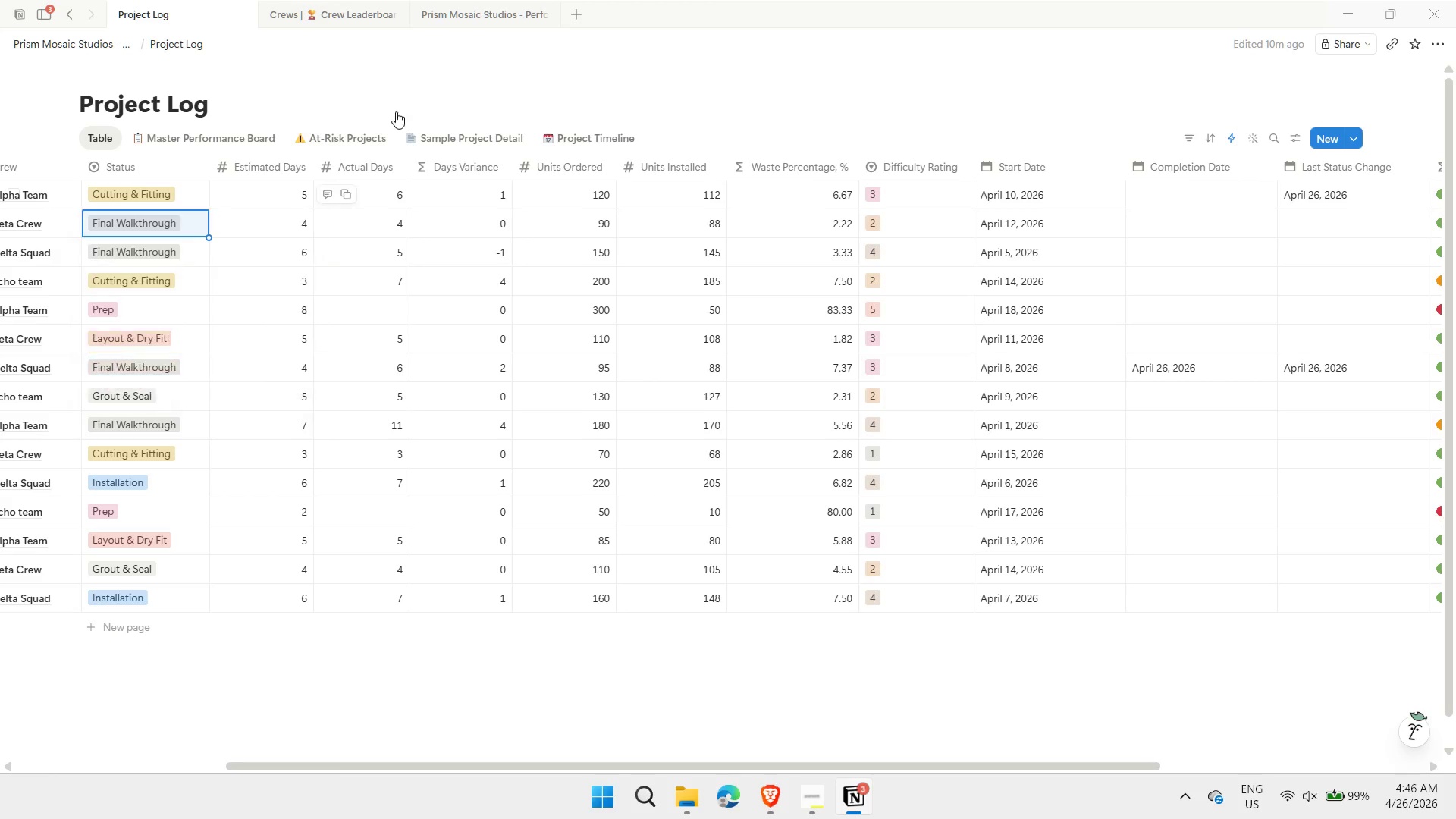 
left_click([403, 86])
 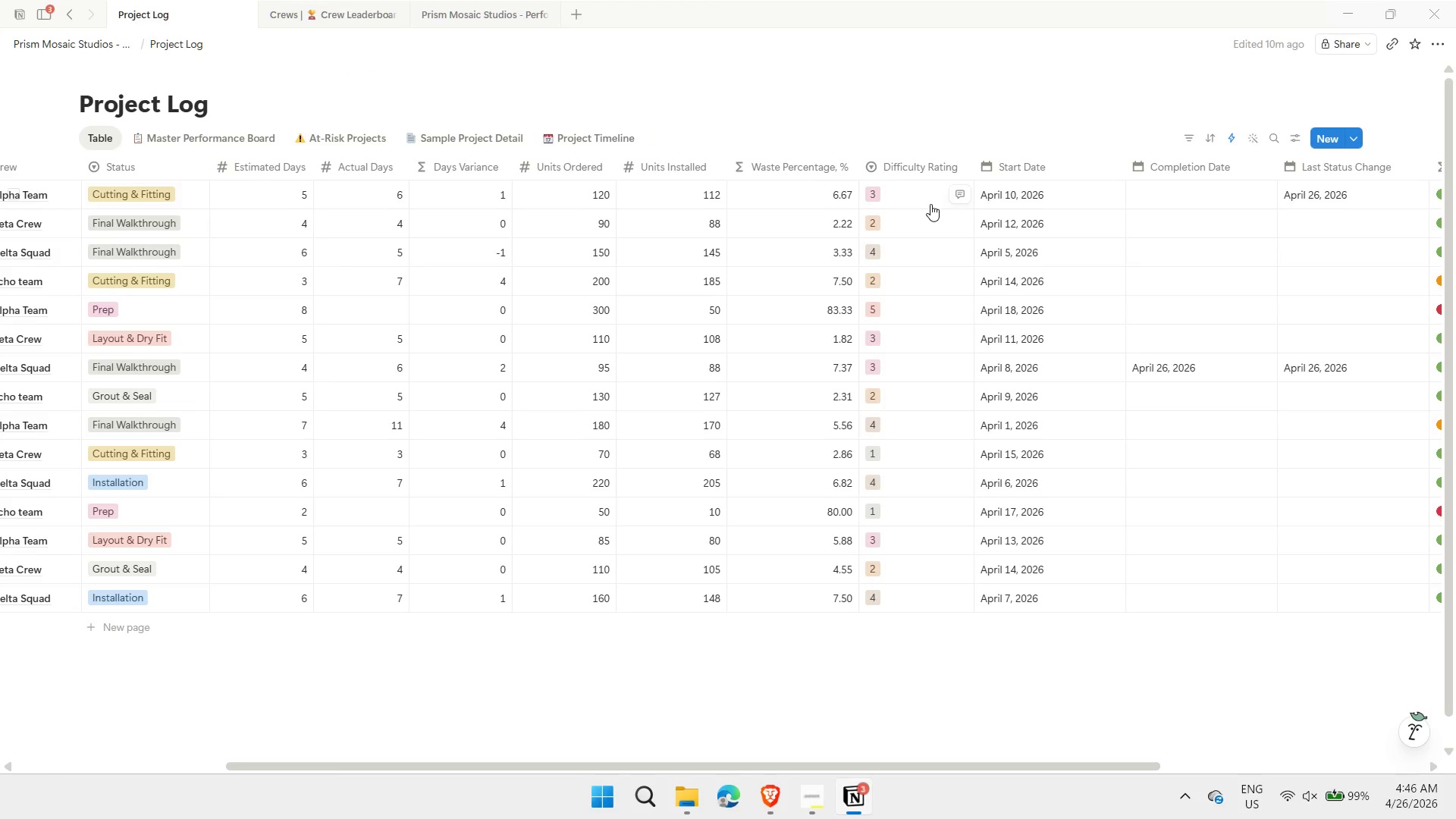 
left_click([934, 109])
 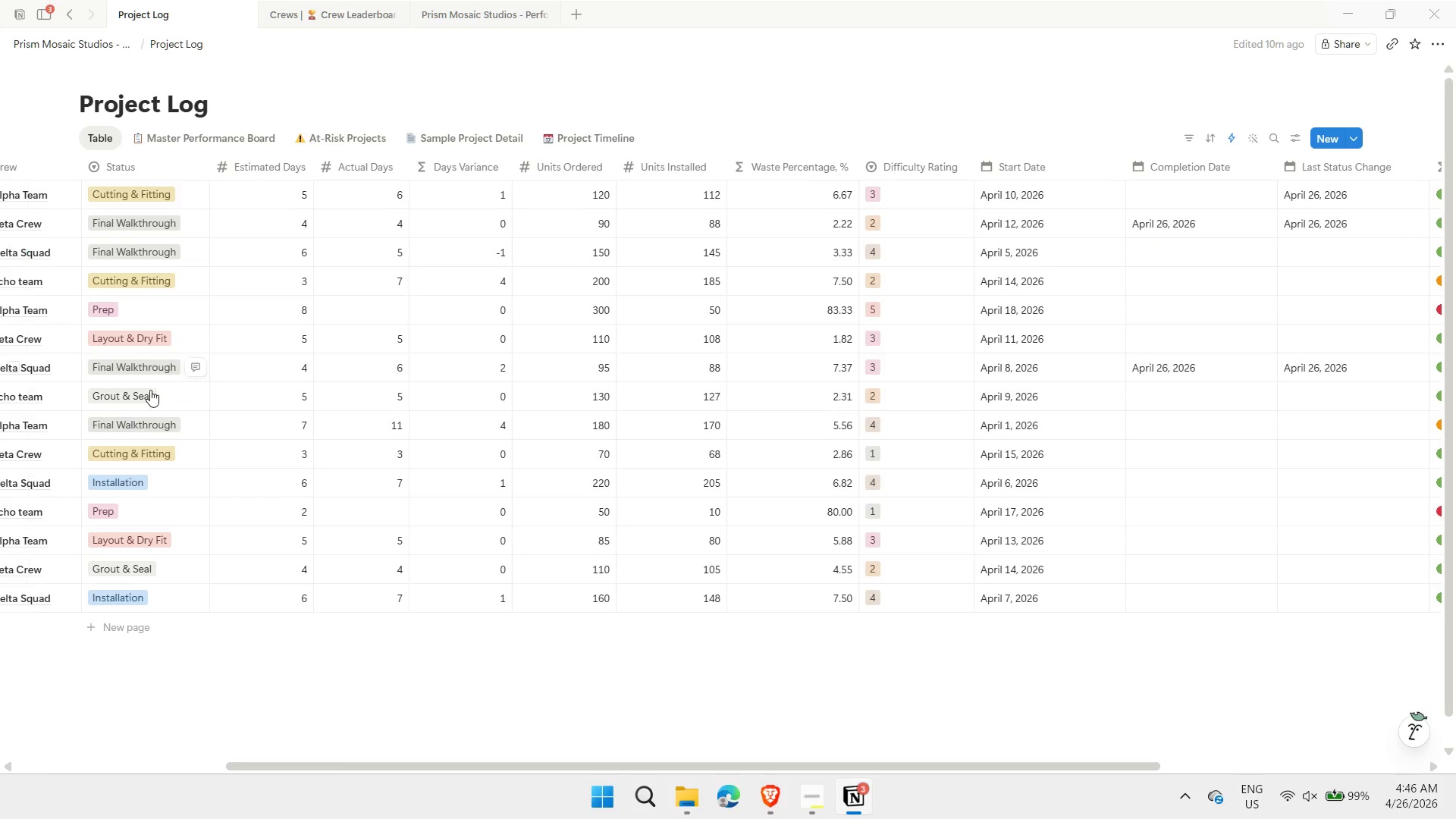 
wait(7.17)
 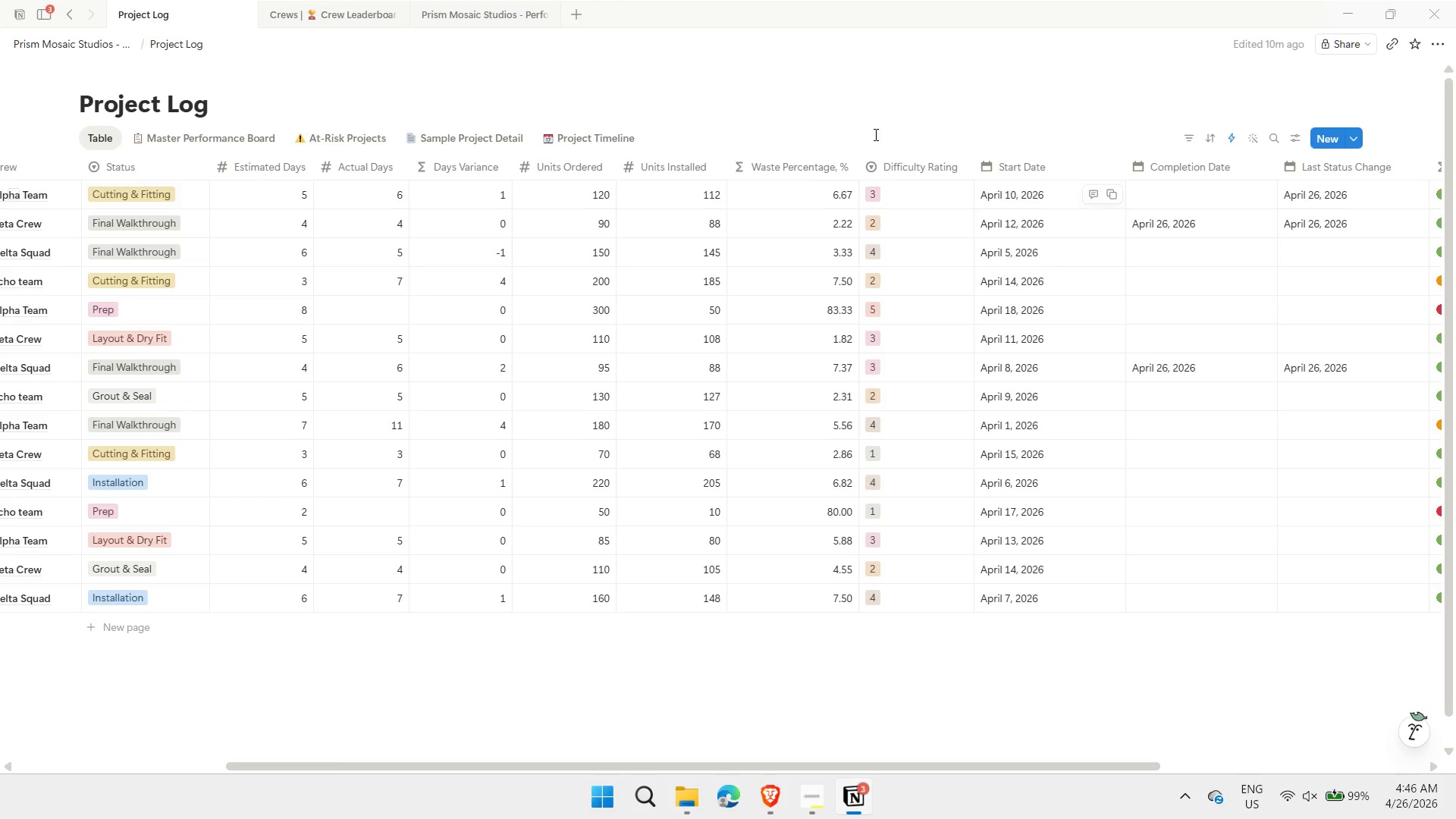 
left_click([177, 337])
 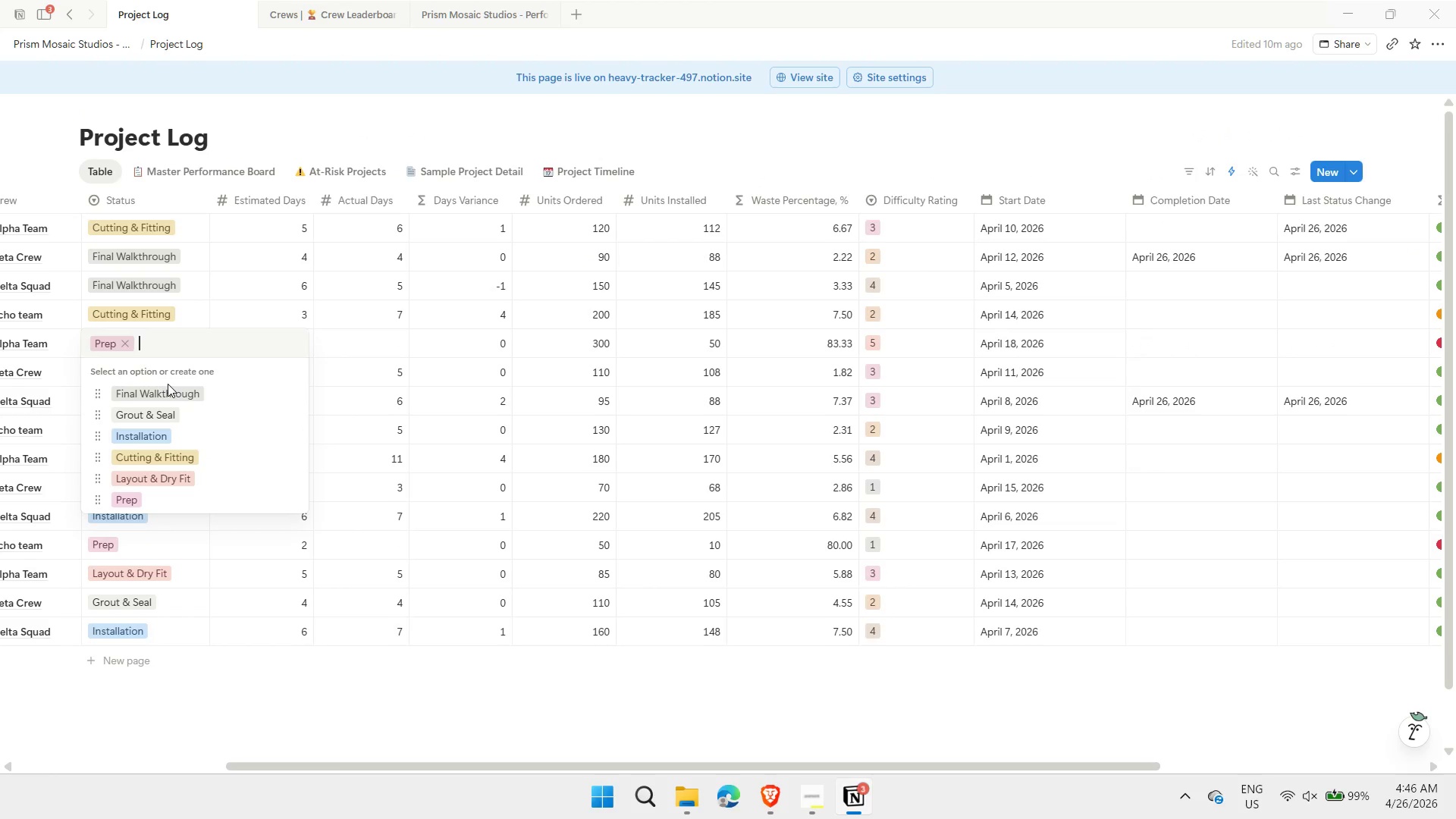 
left_click([143, 437])
 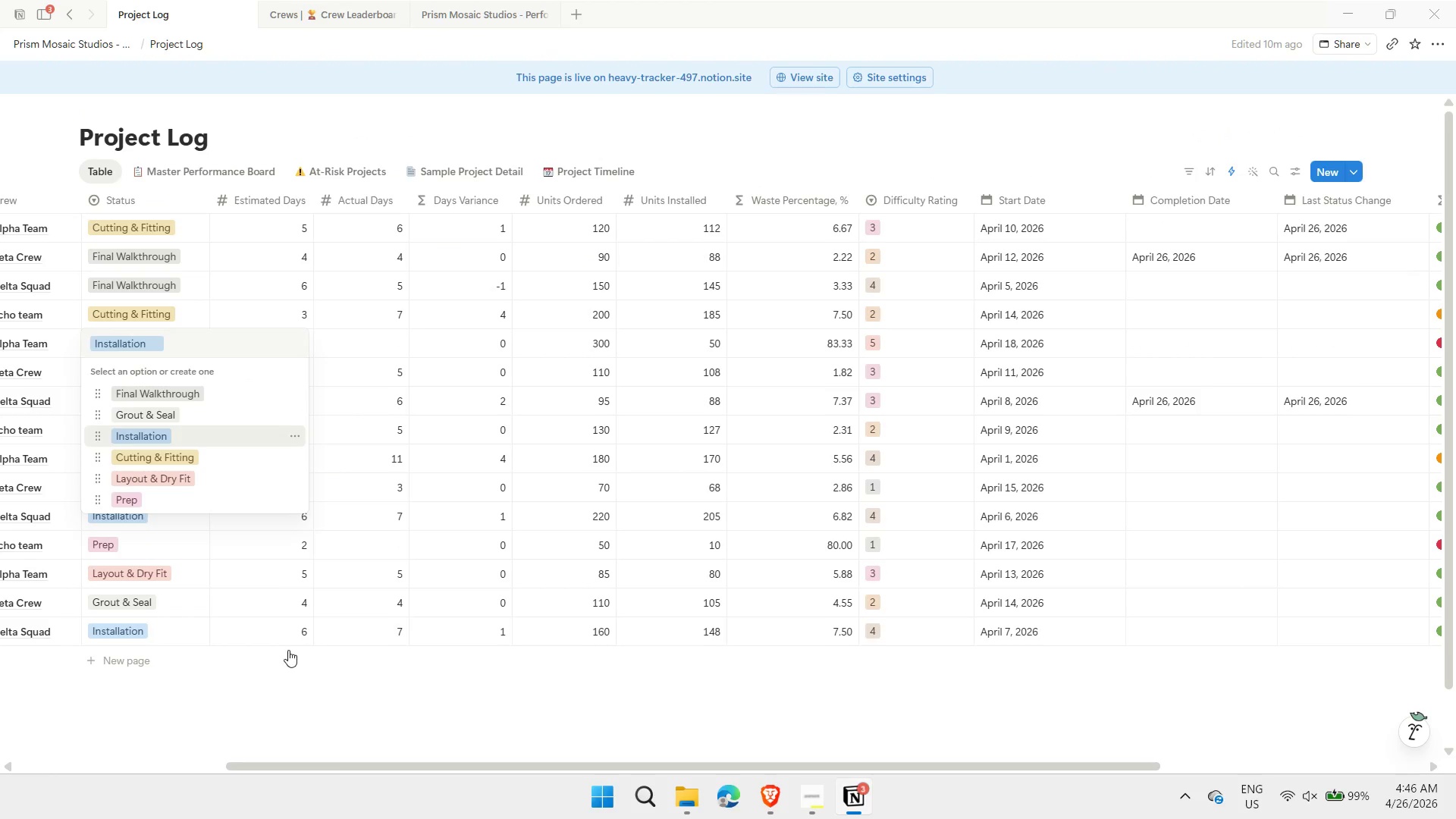 
left_click([278, 682])
 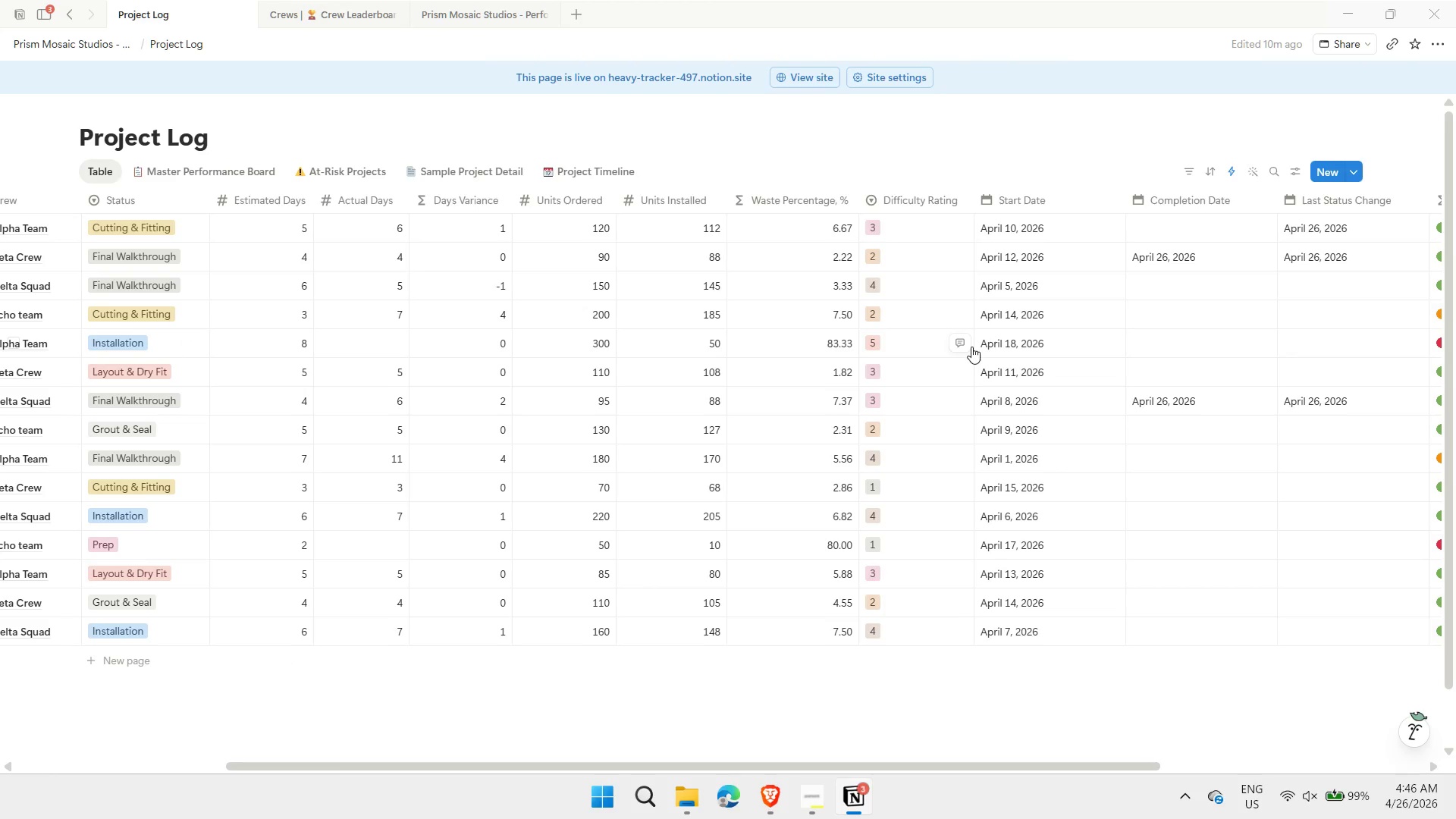 
mouse_move([1358, 343])
 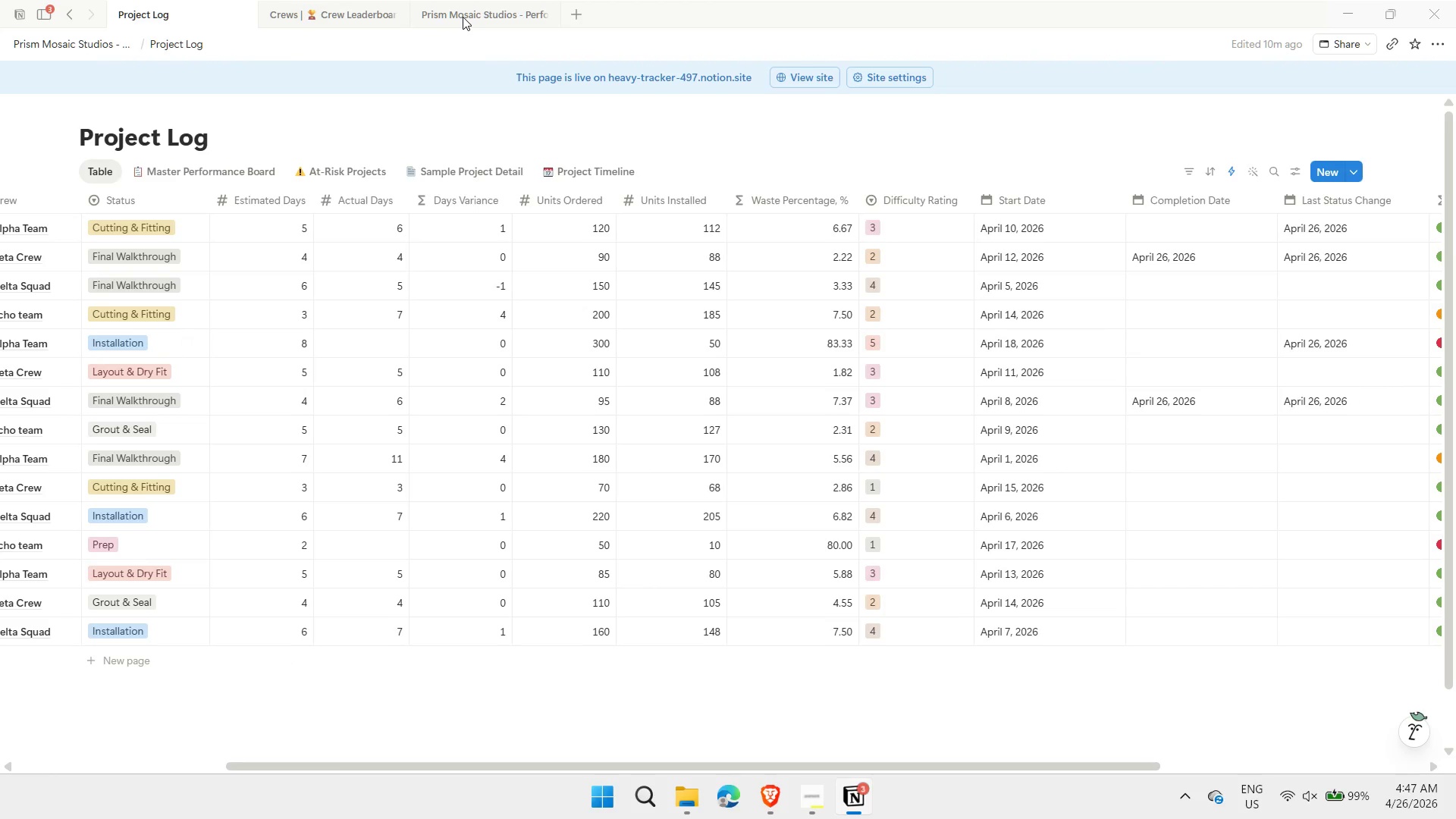 
left_click([463, 16])
 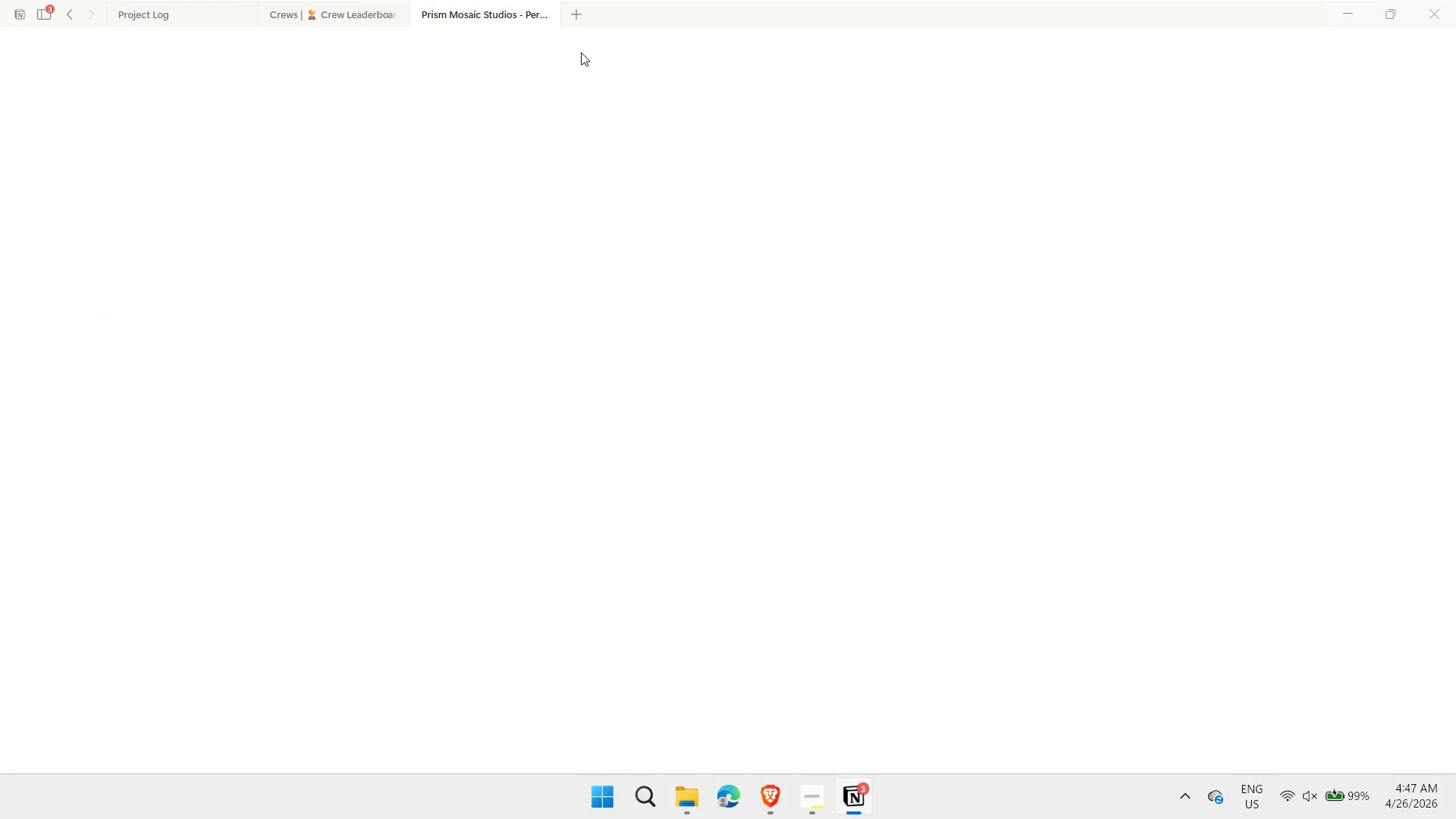 
wait(7.75)
 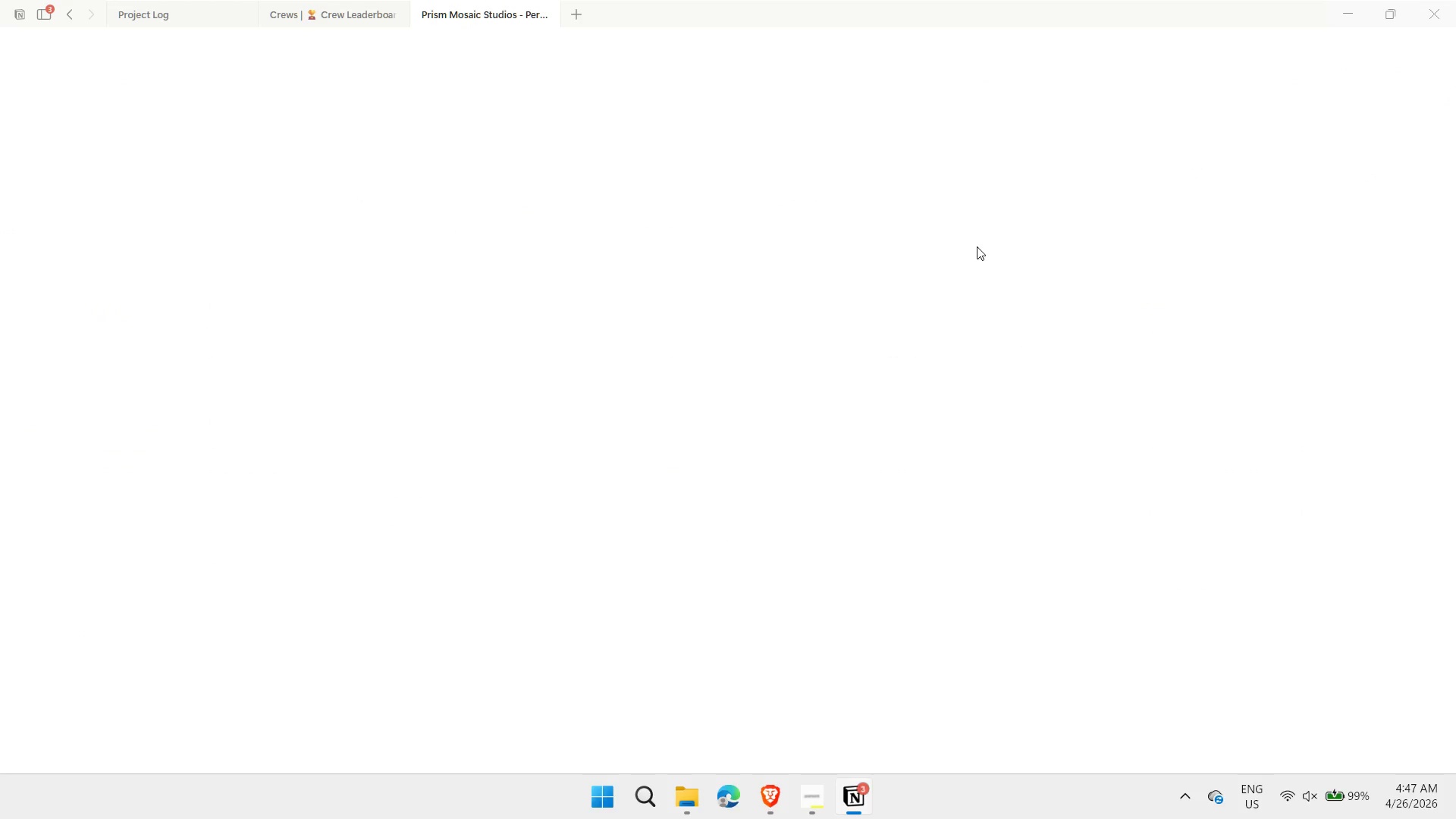 
left_click([1238, 111])
 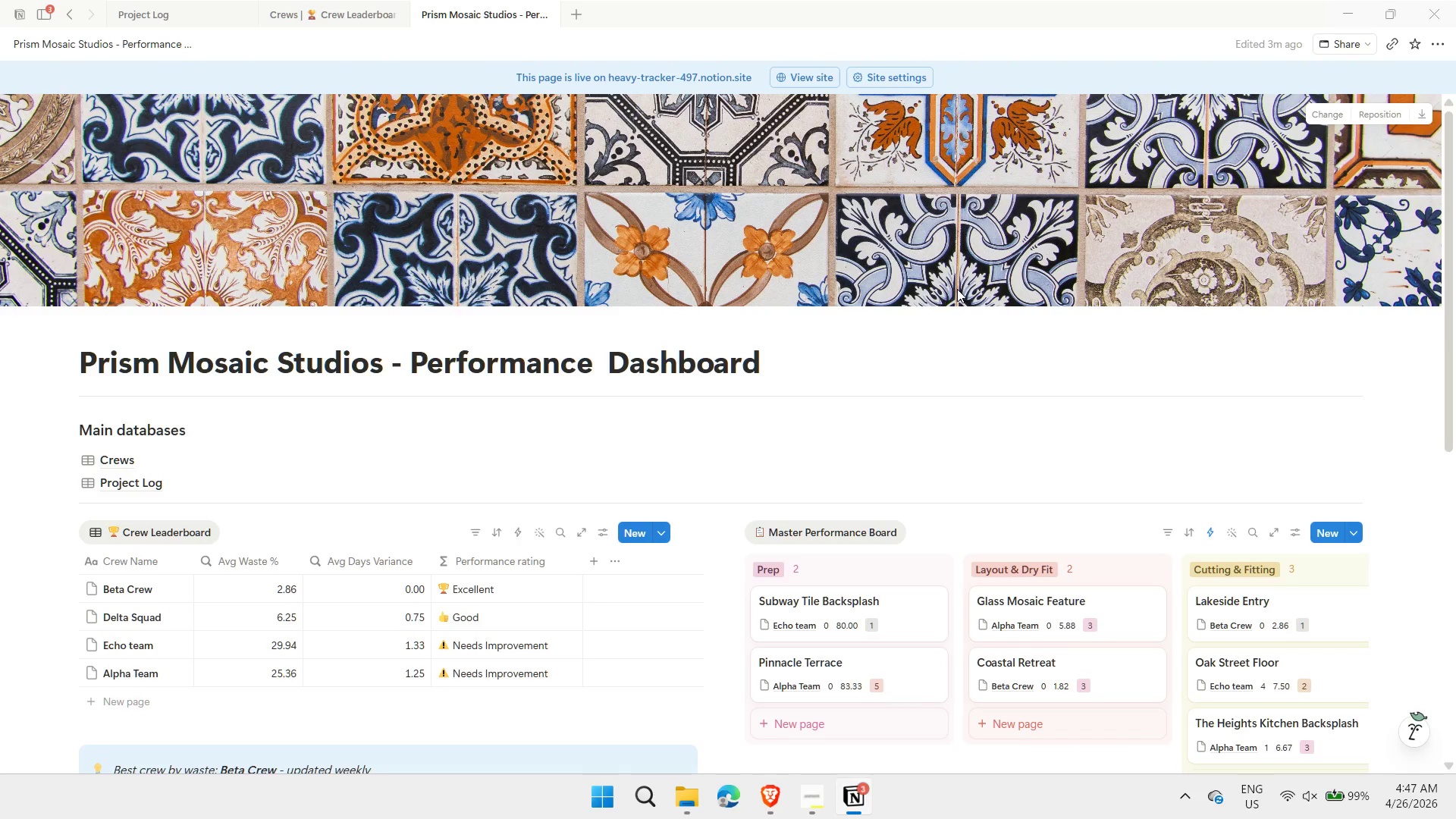 
wait(5.16)
 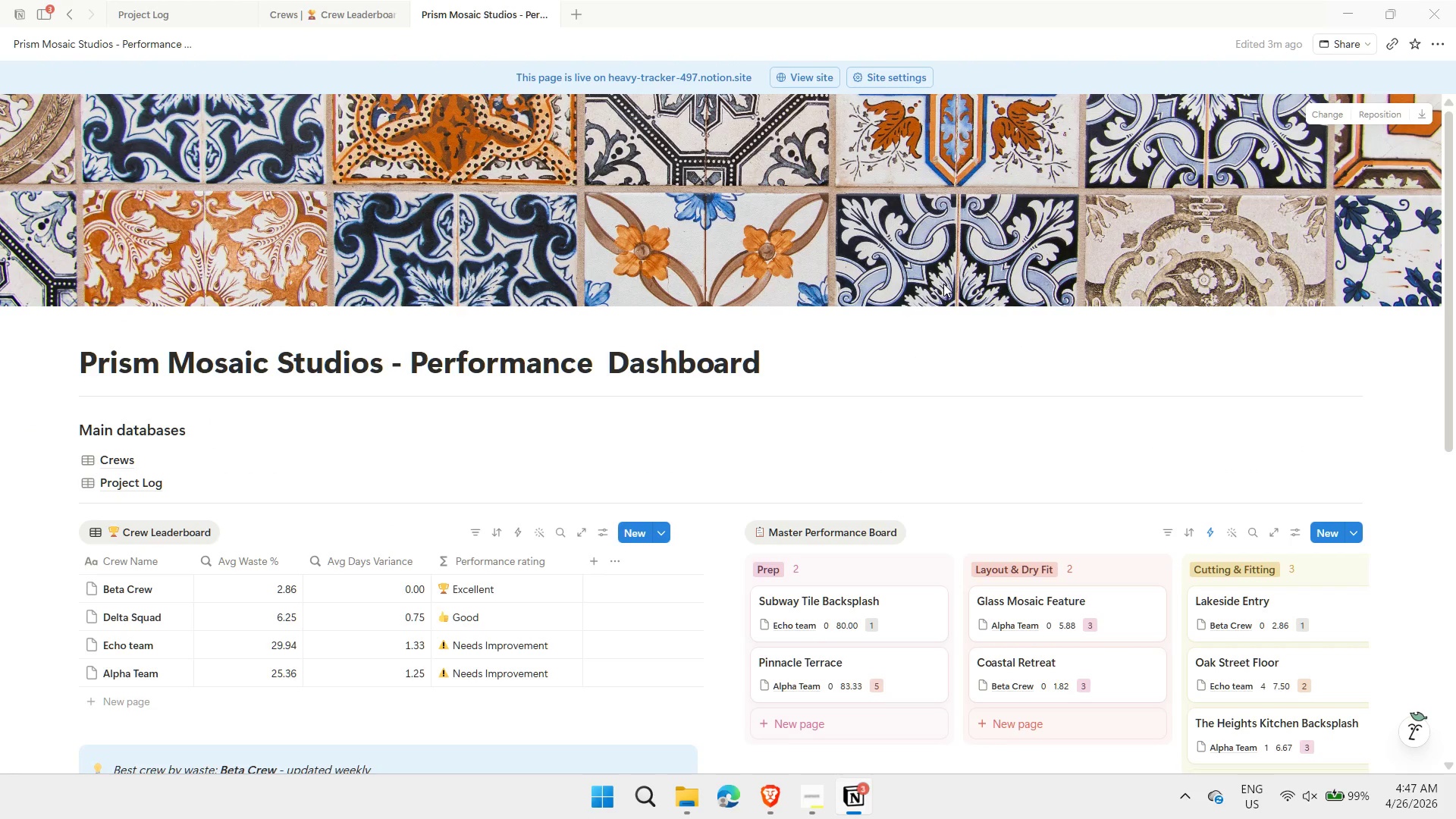 
left_click([1178, 419])
 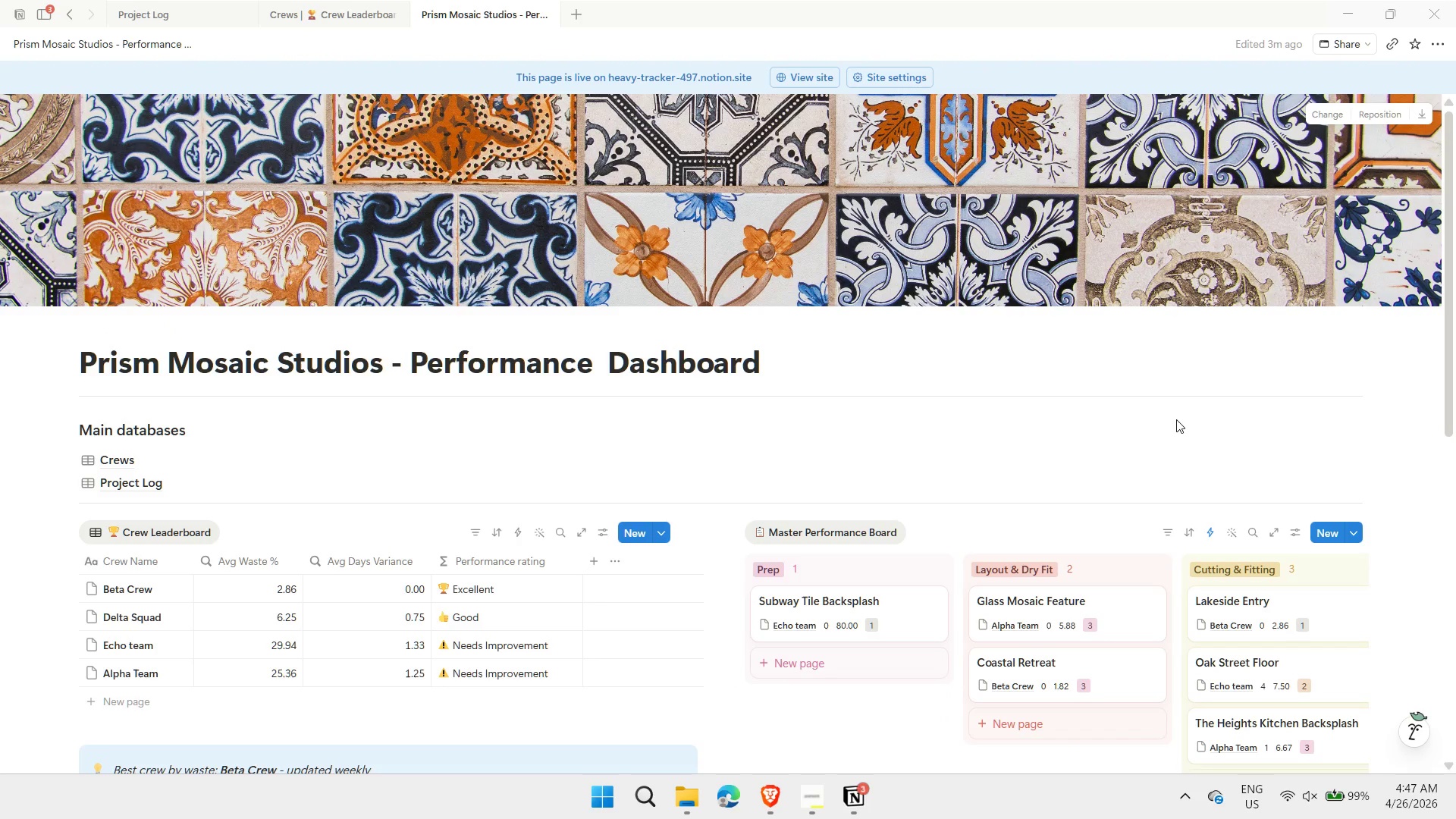 
wait(6.38)
 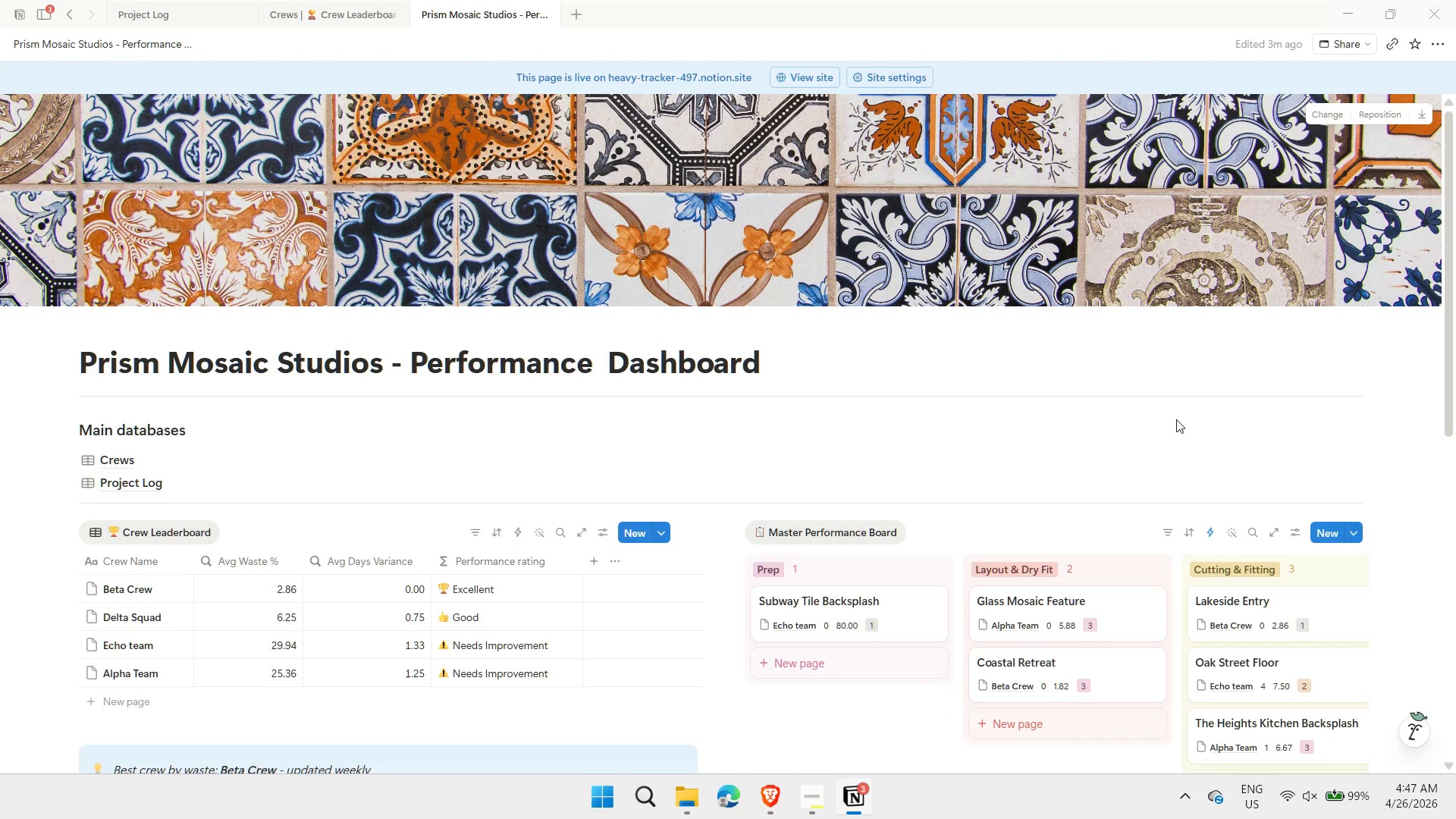 
left_click([524, 214])
 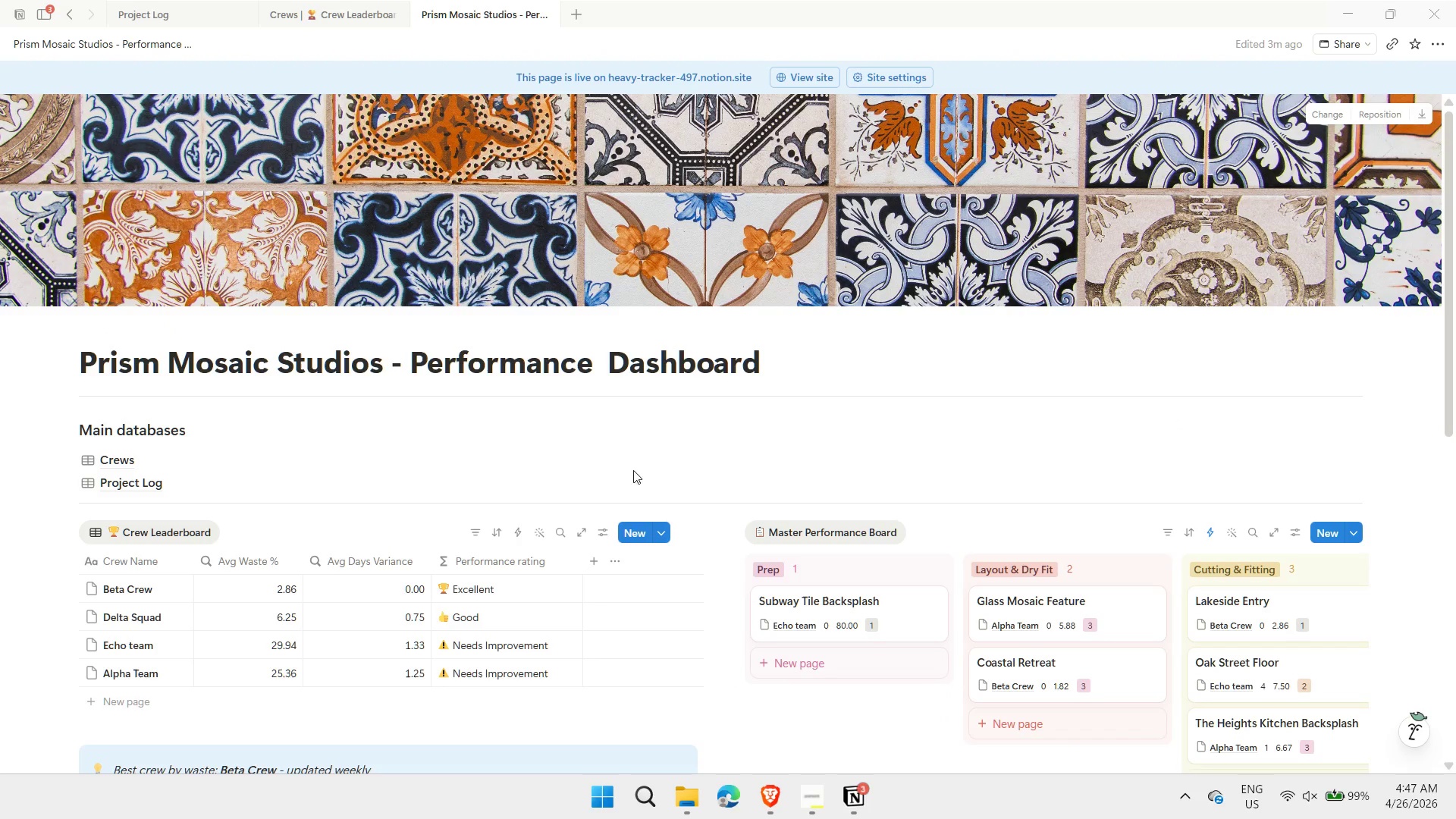 
left_click([633, 456])
 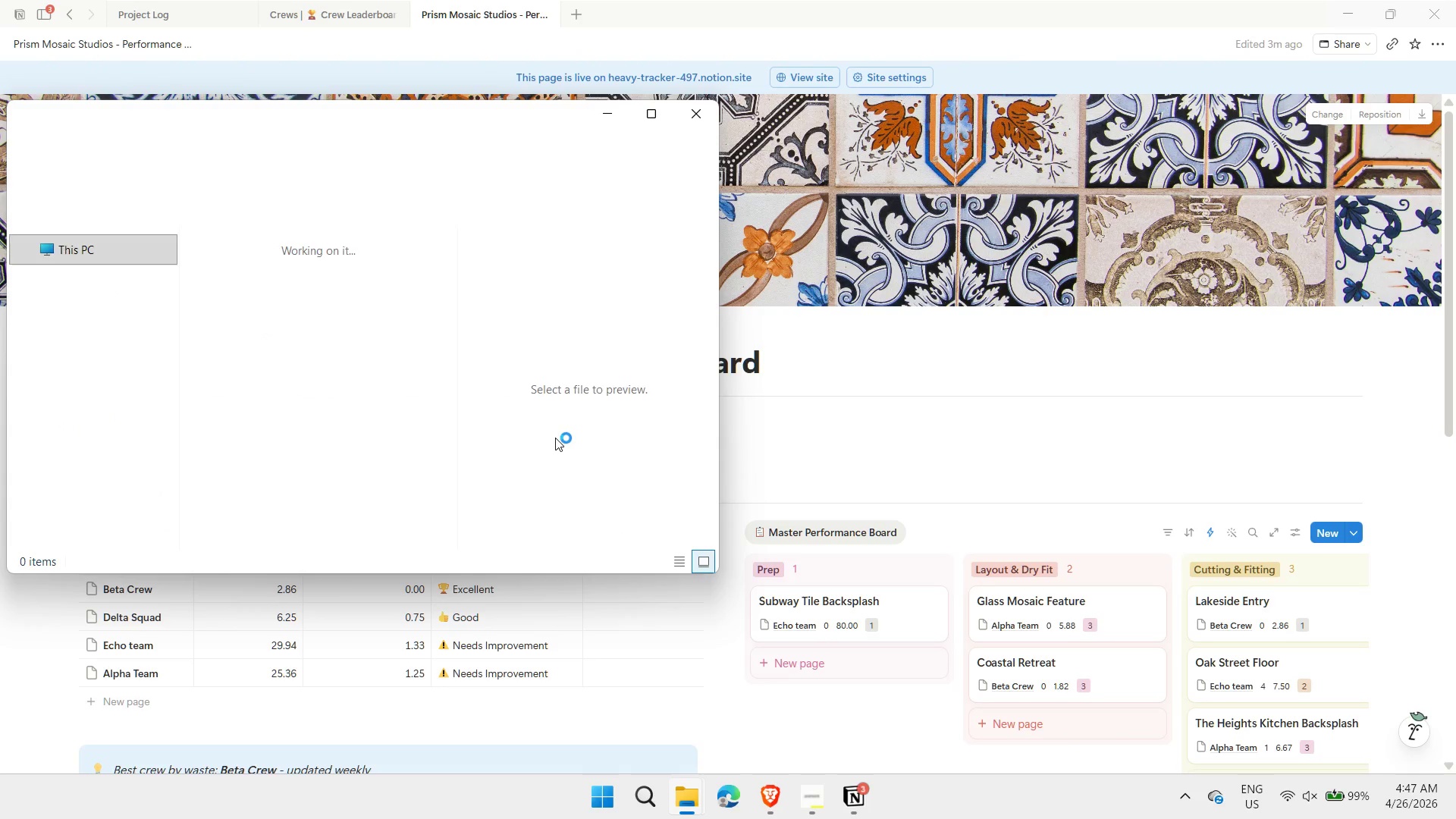 
mouse_move([538, 410])
 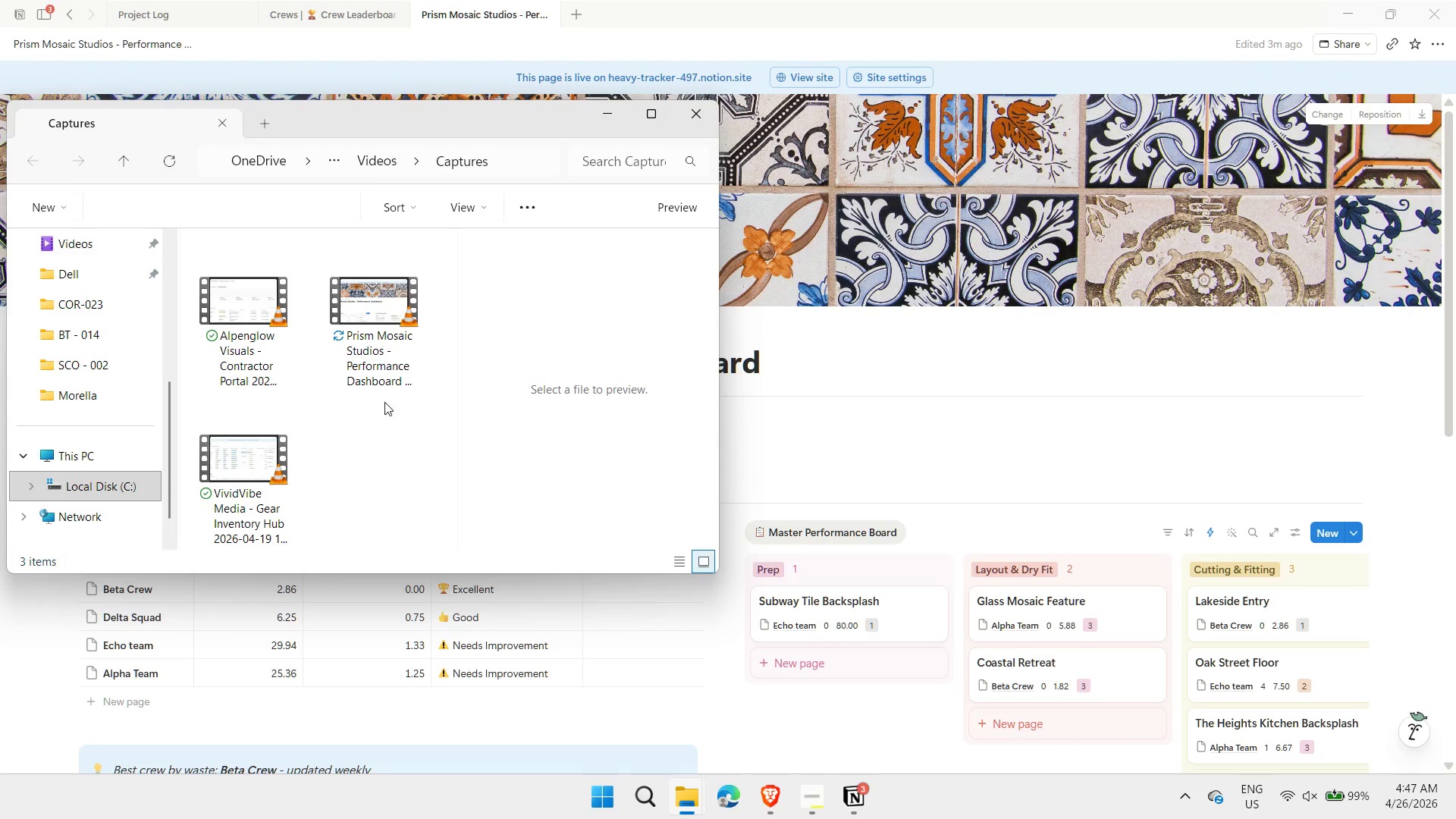 
left_click([378, 322])
 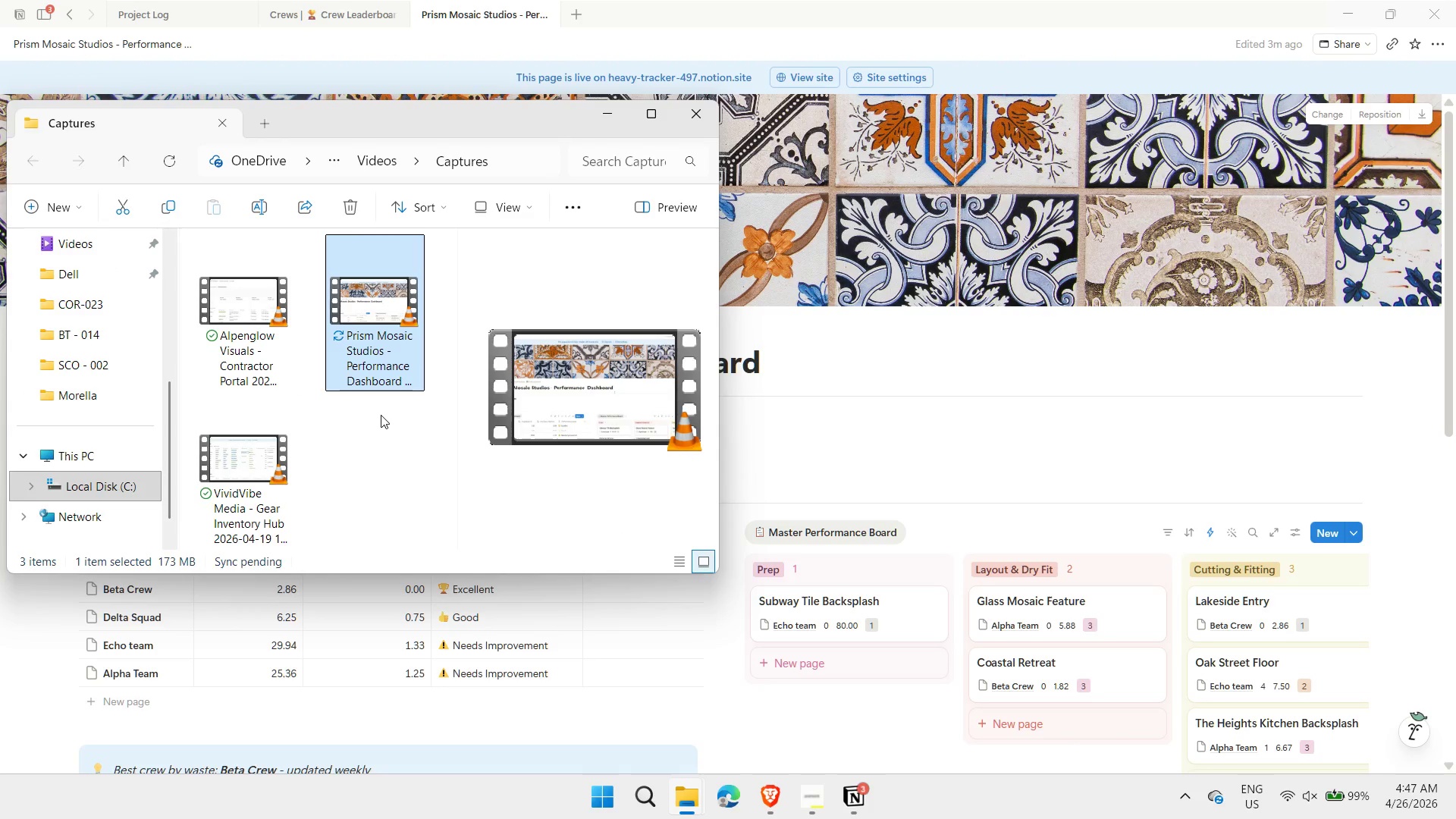 
key(Control+ControlLeft)
 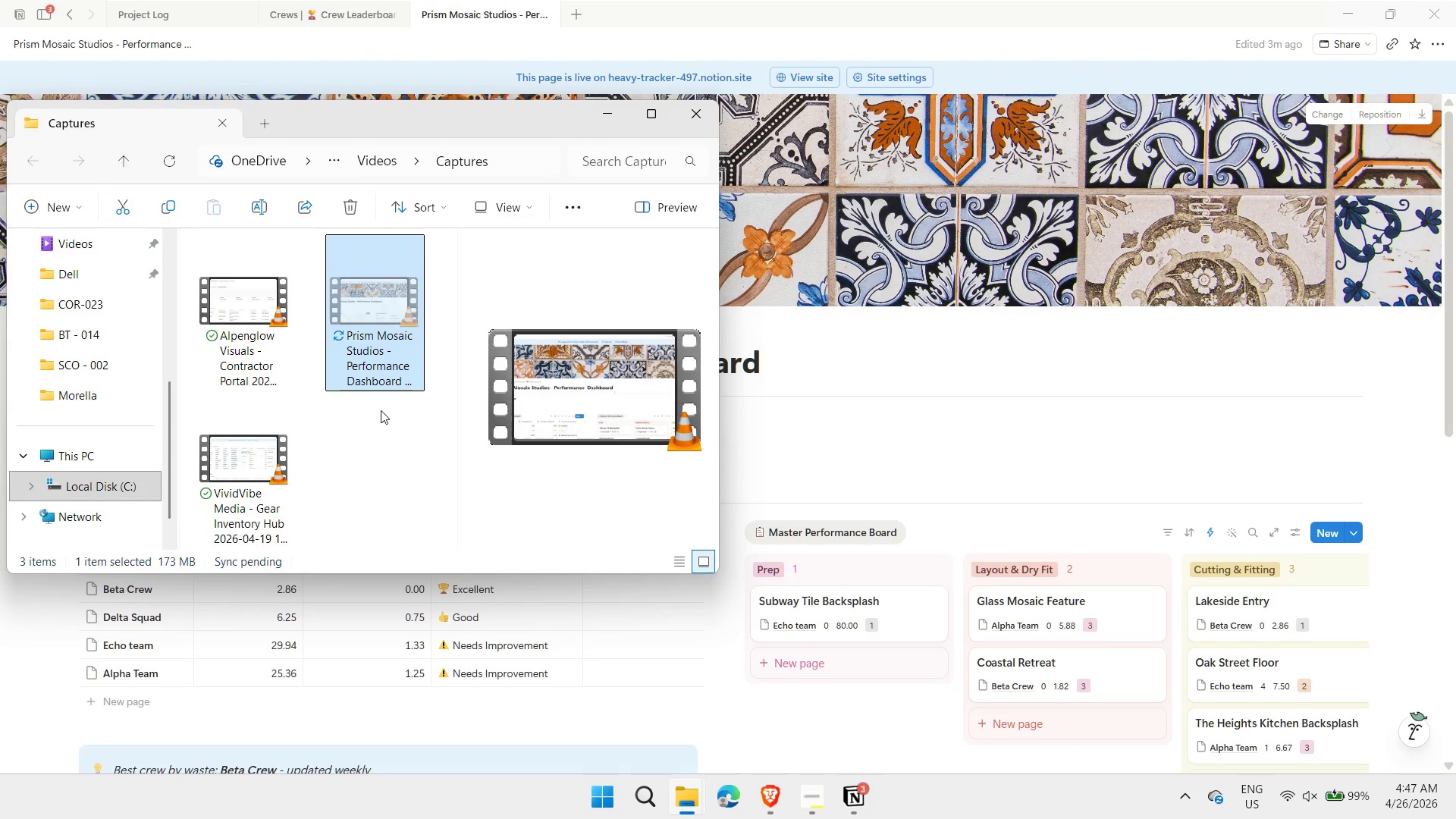 
key(Control+X)
 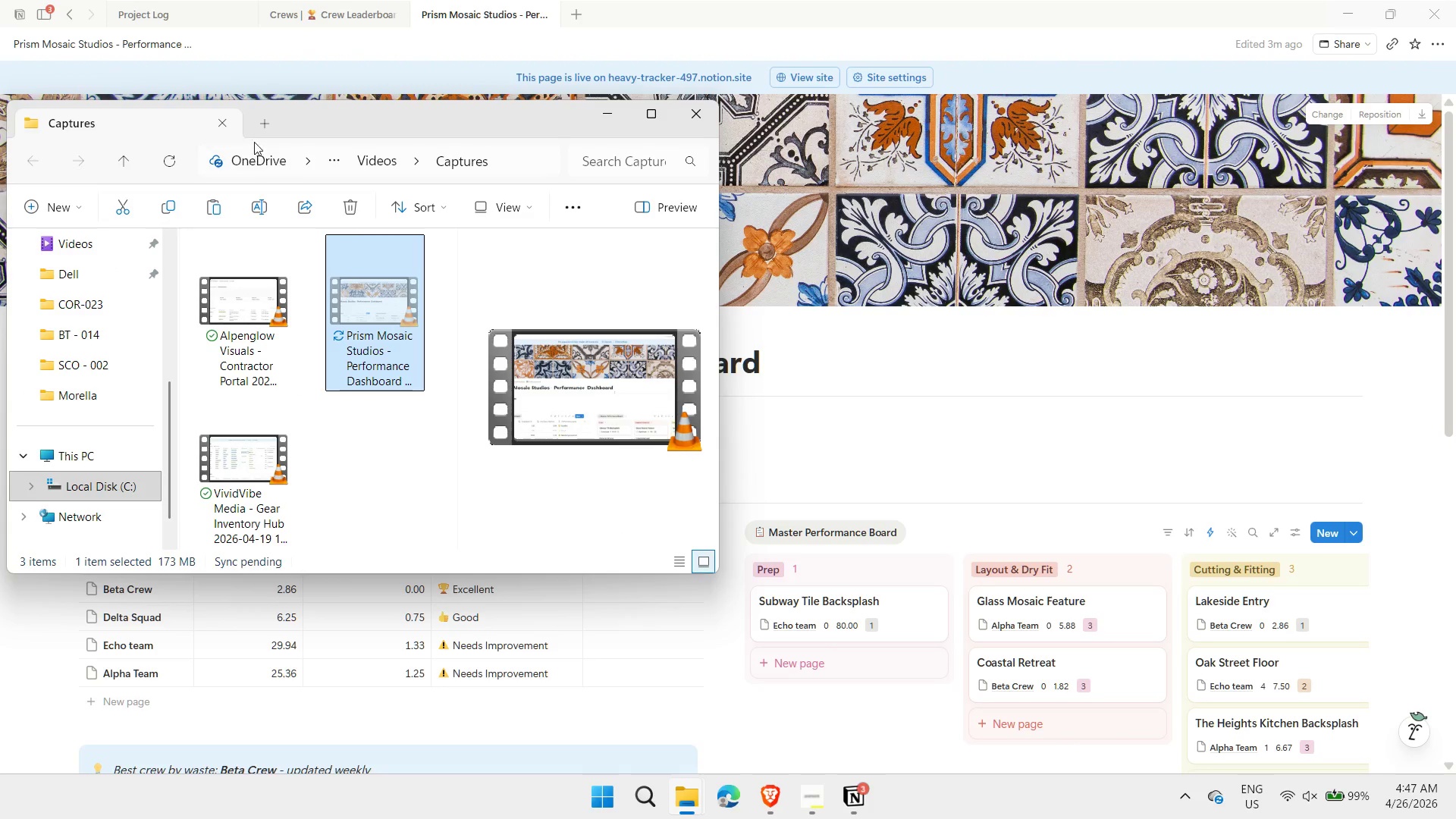 
left_click([265, 127])
 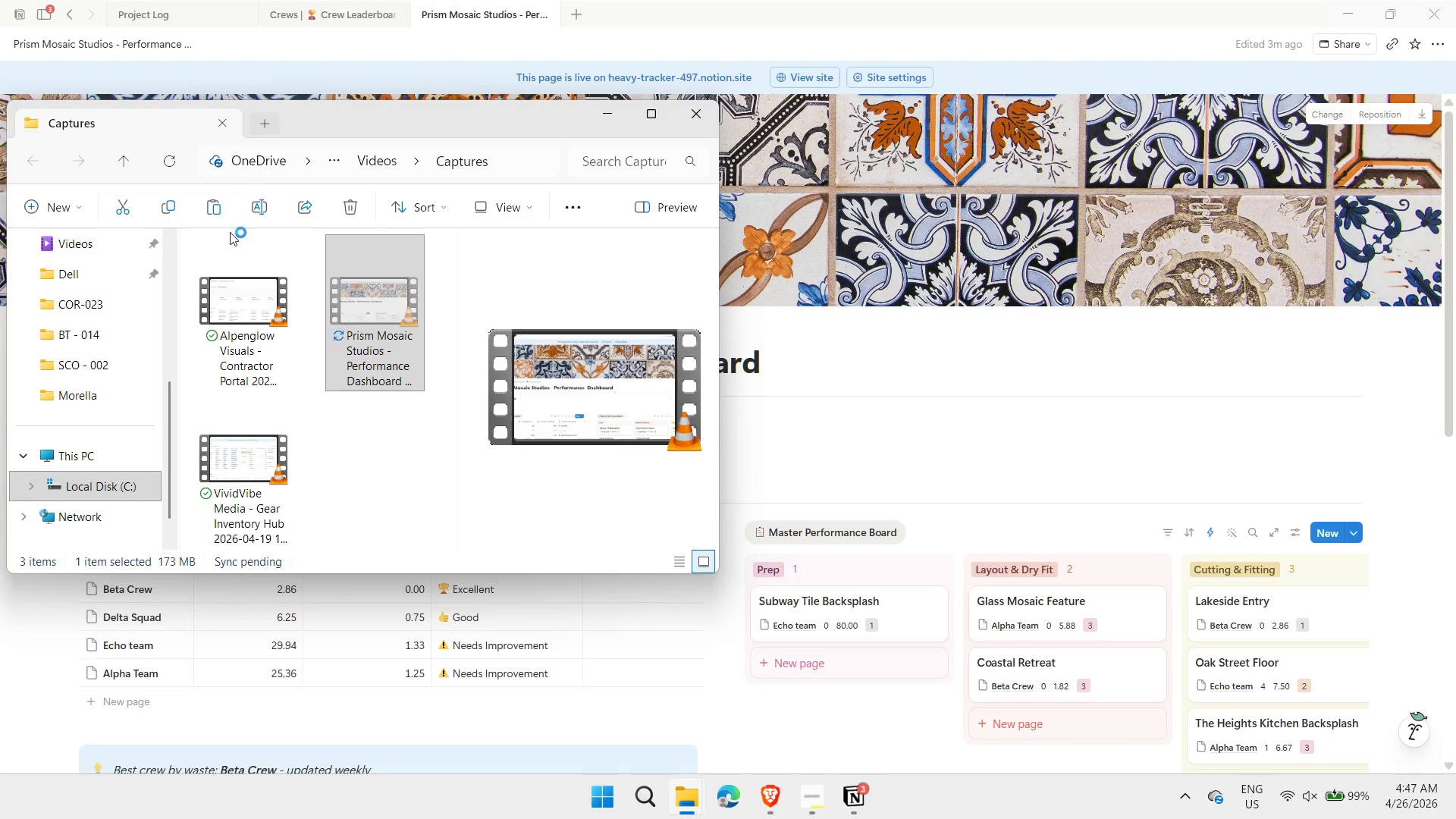 
mouse_move([232, 228])
 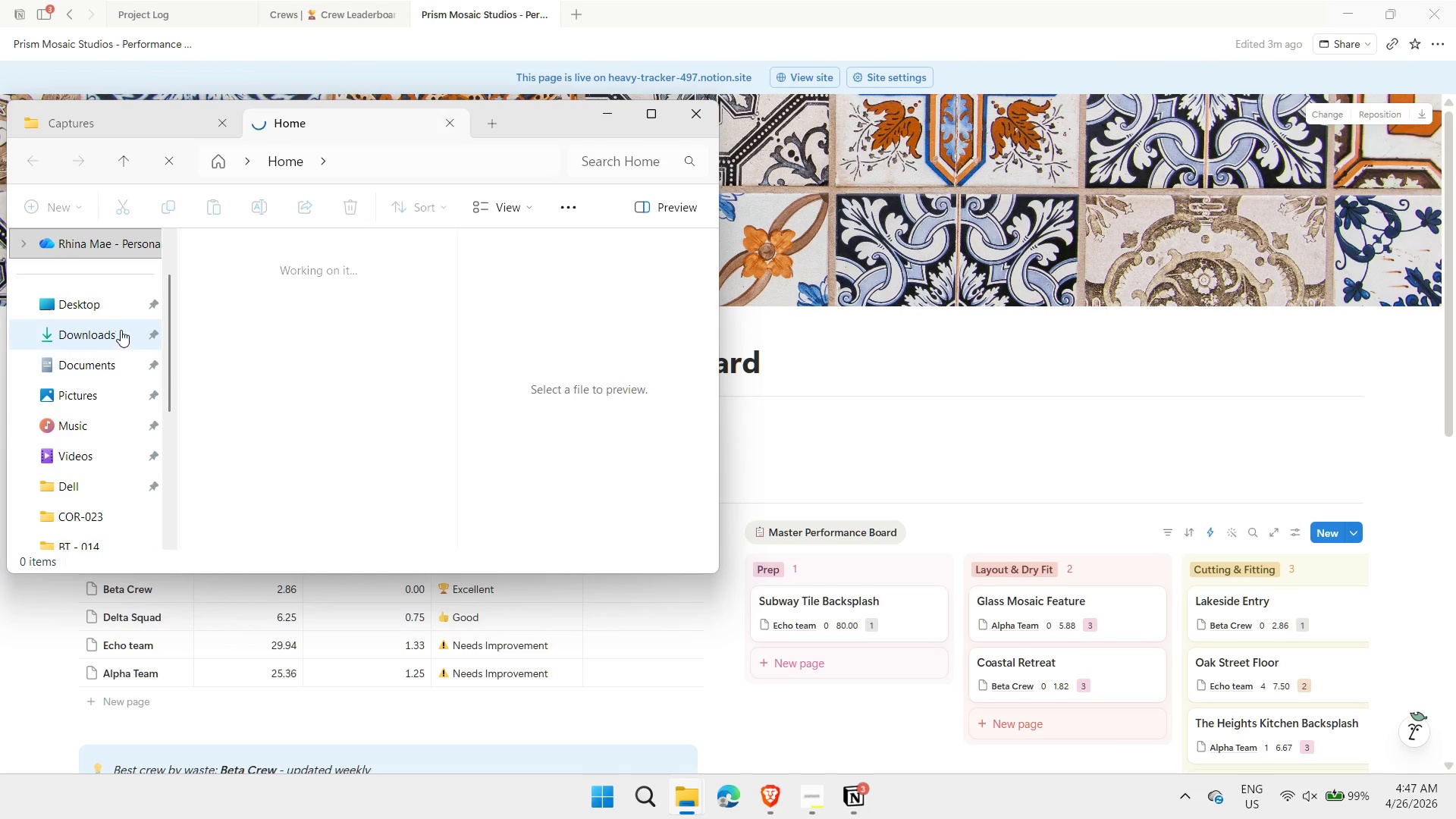 
left_click([87, 306])
 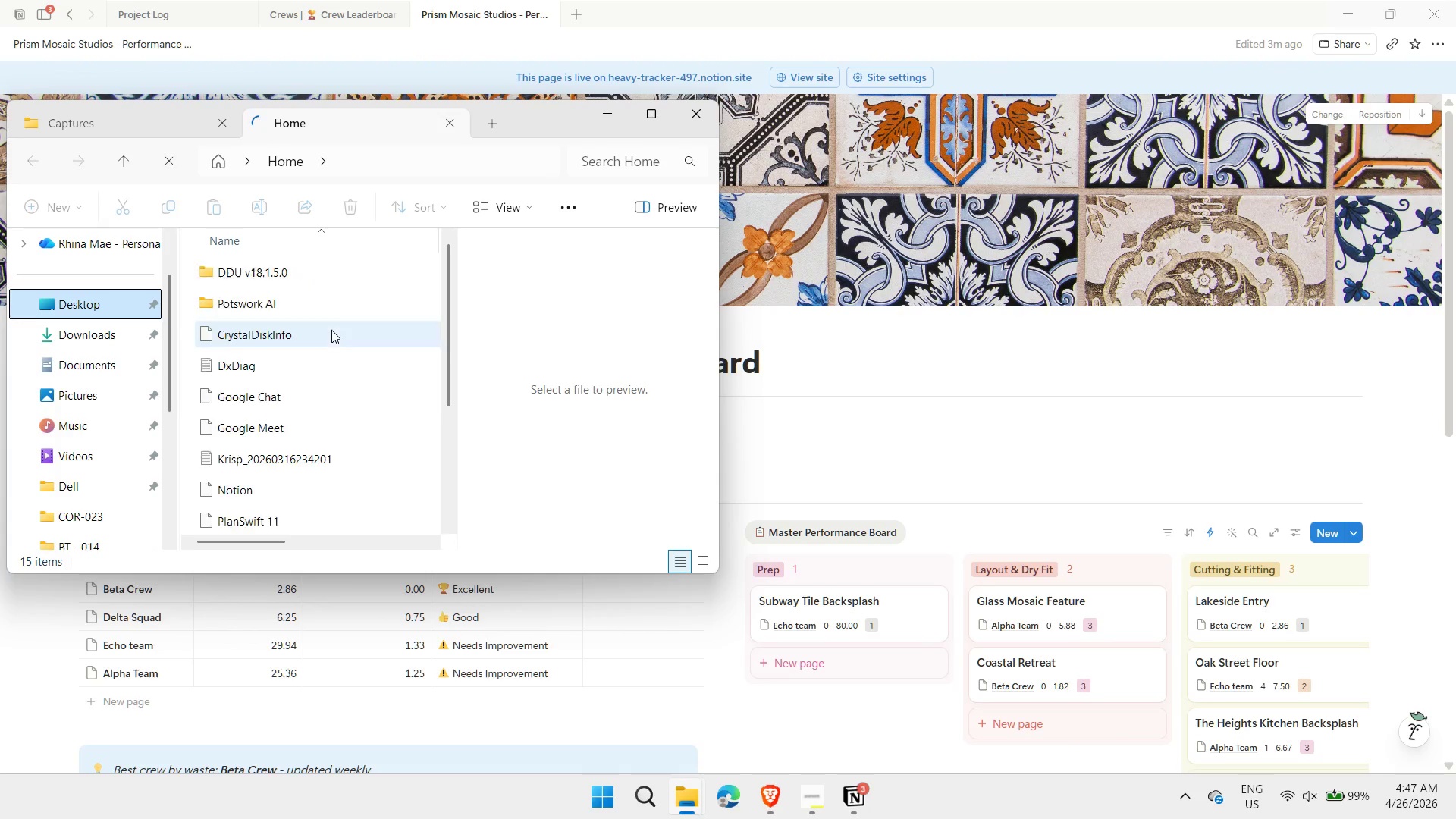 
double_click([278, 301])